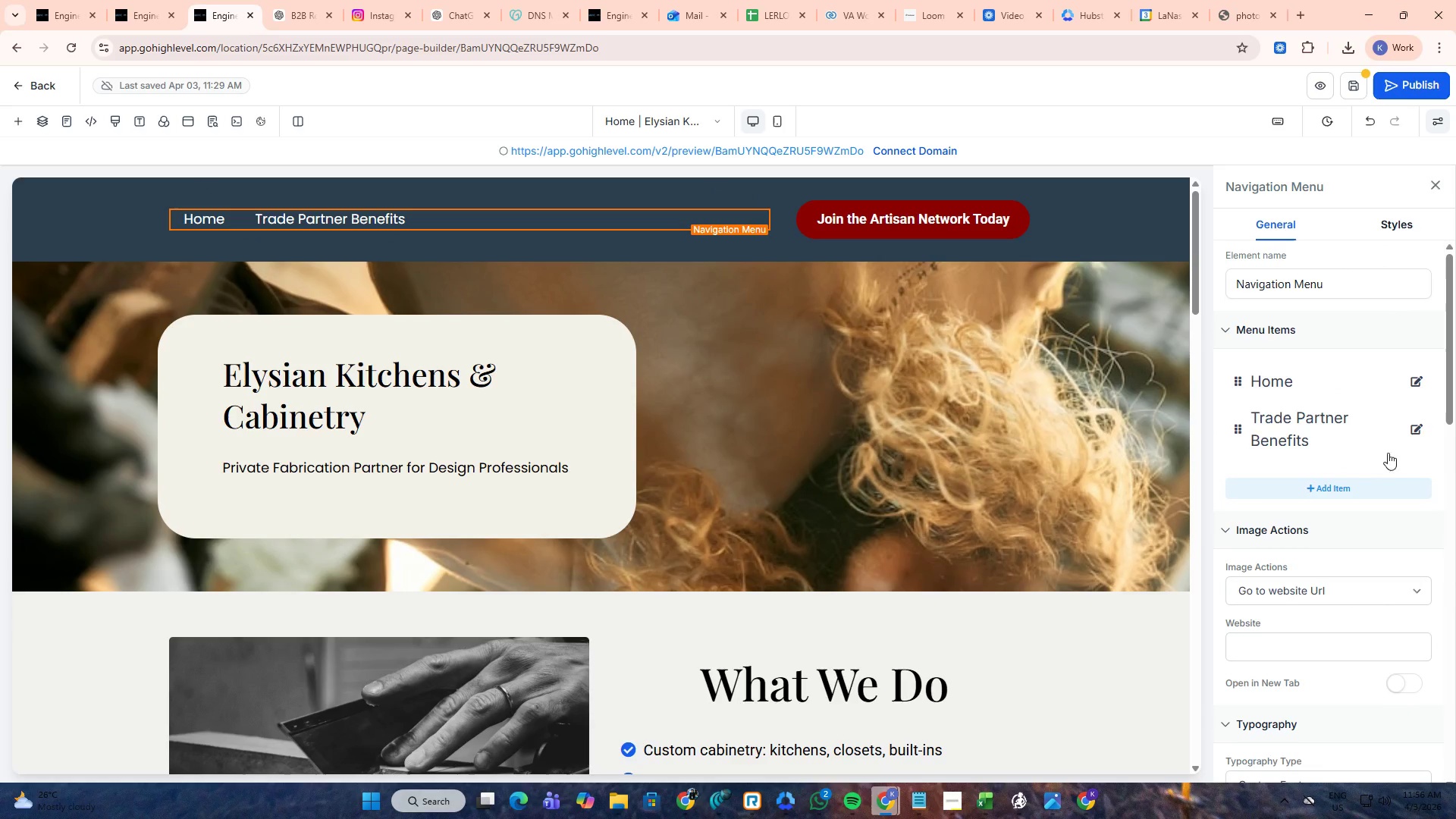 
left_click([1420, 435])
 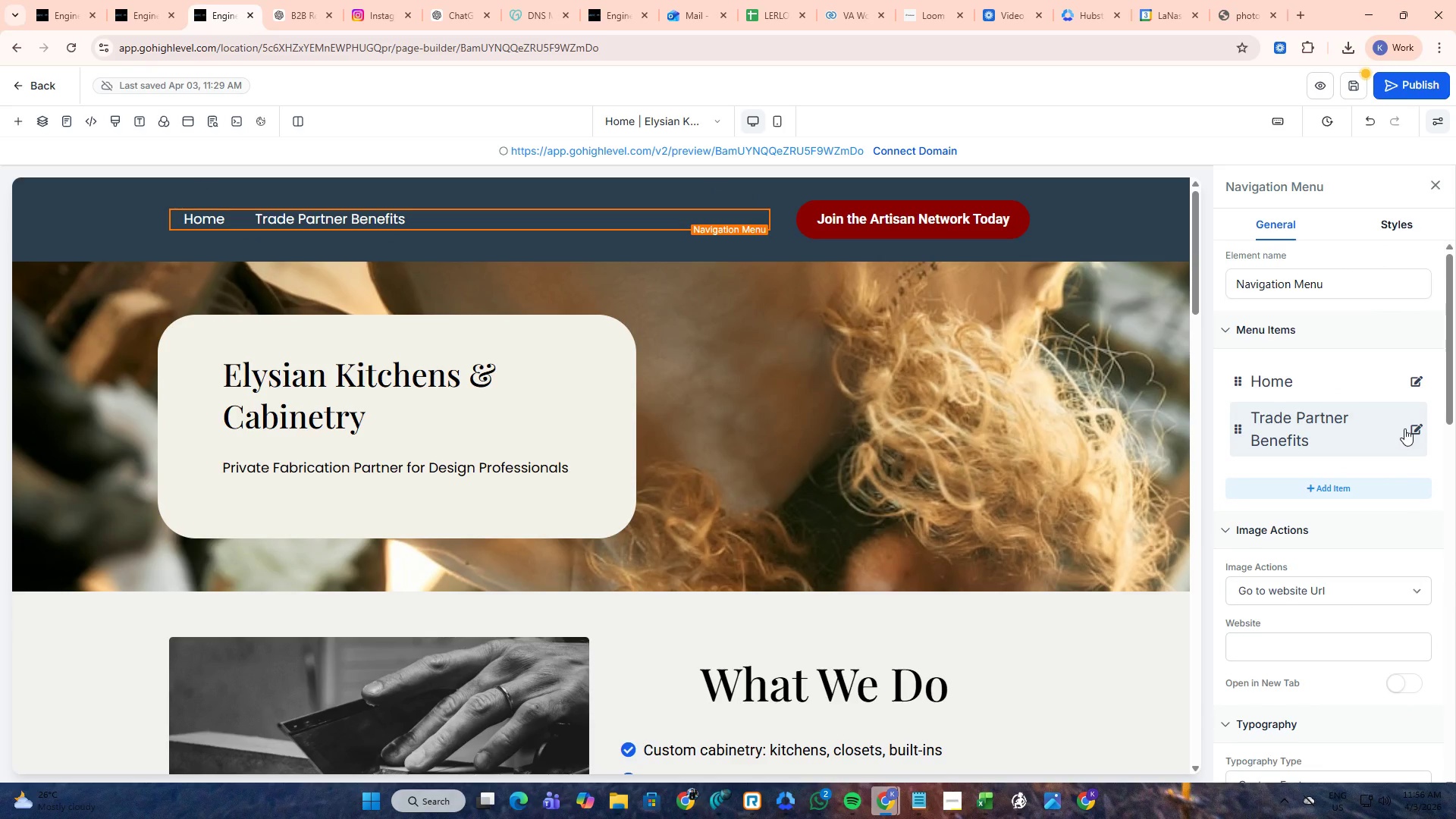 
left_click([1414, 428])
 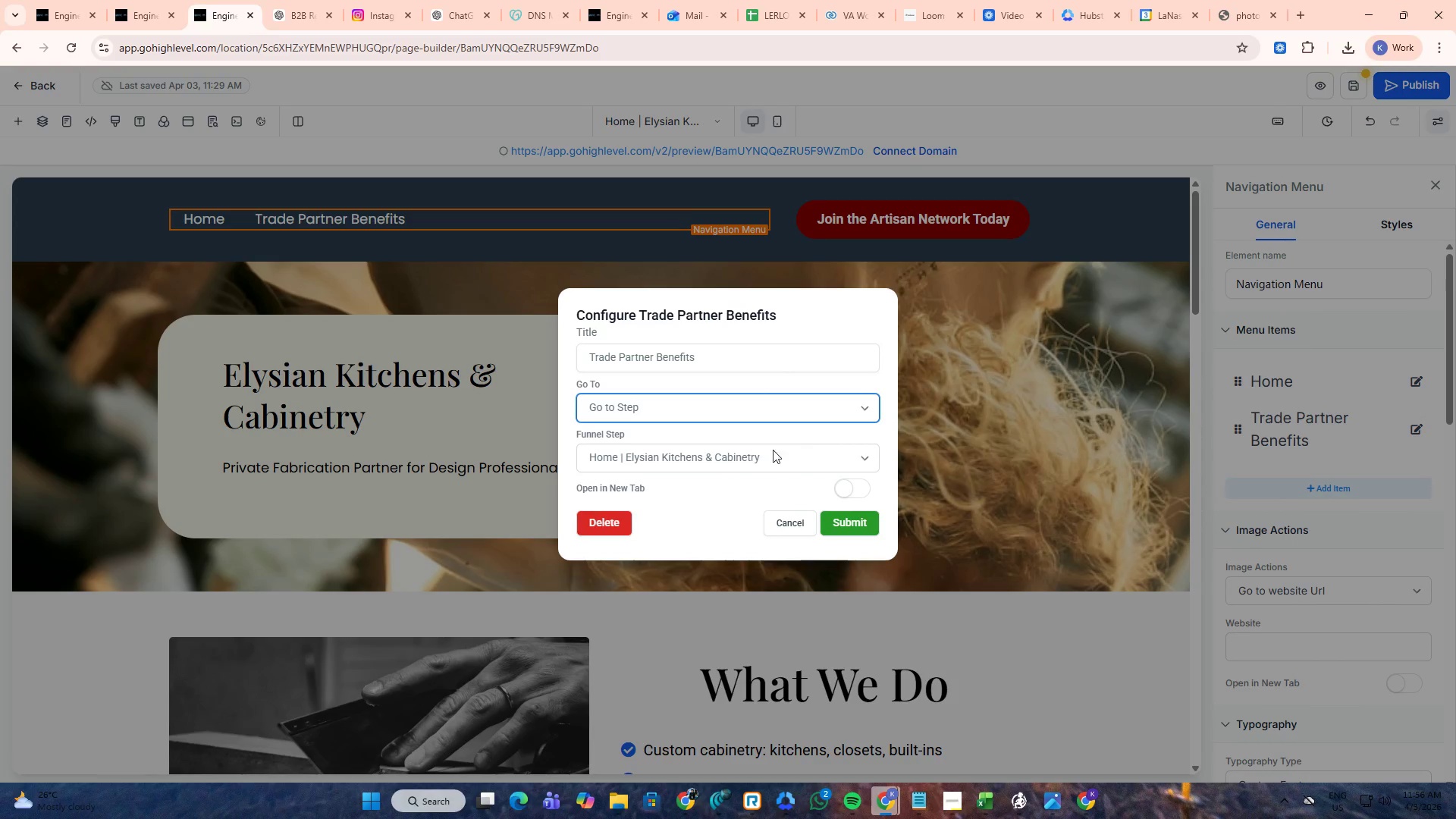 
left_click([755, 453])
 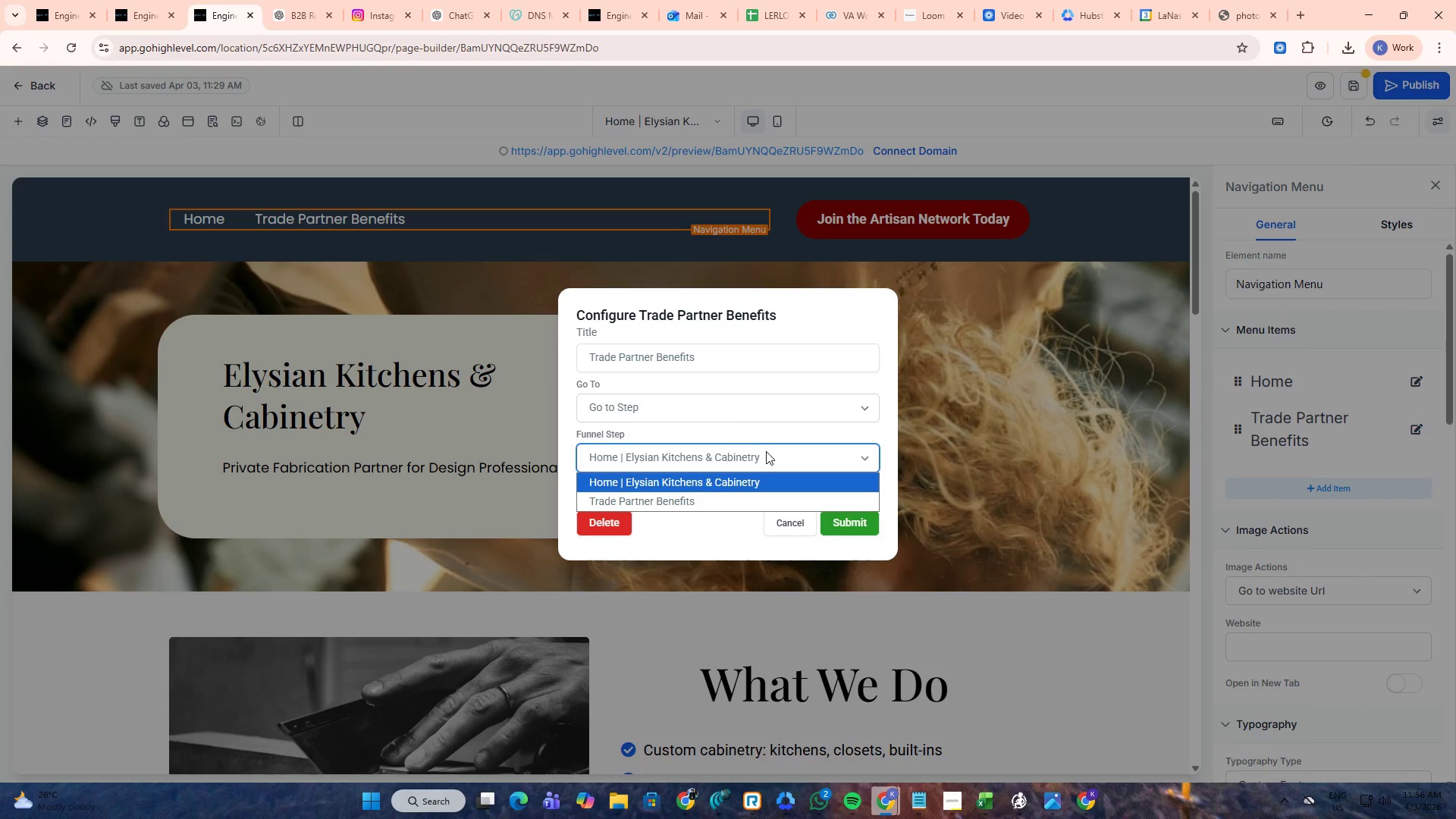 
left_click([766, 459])
 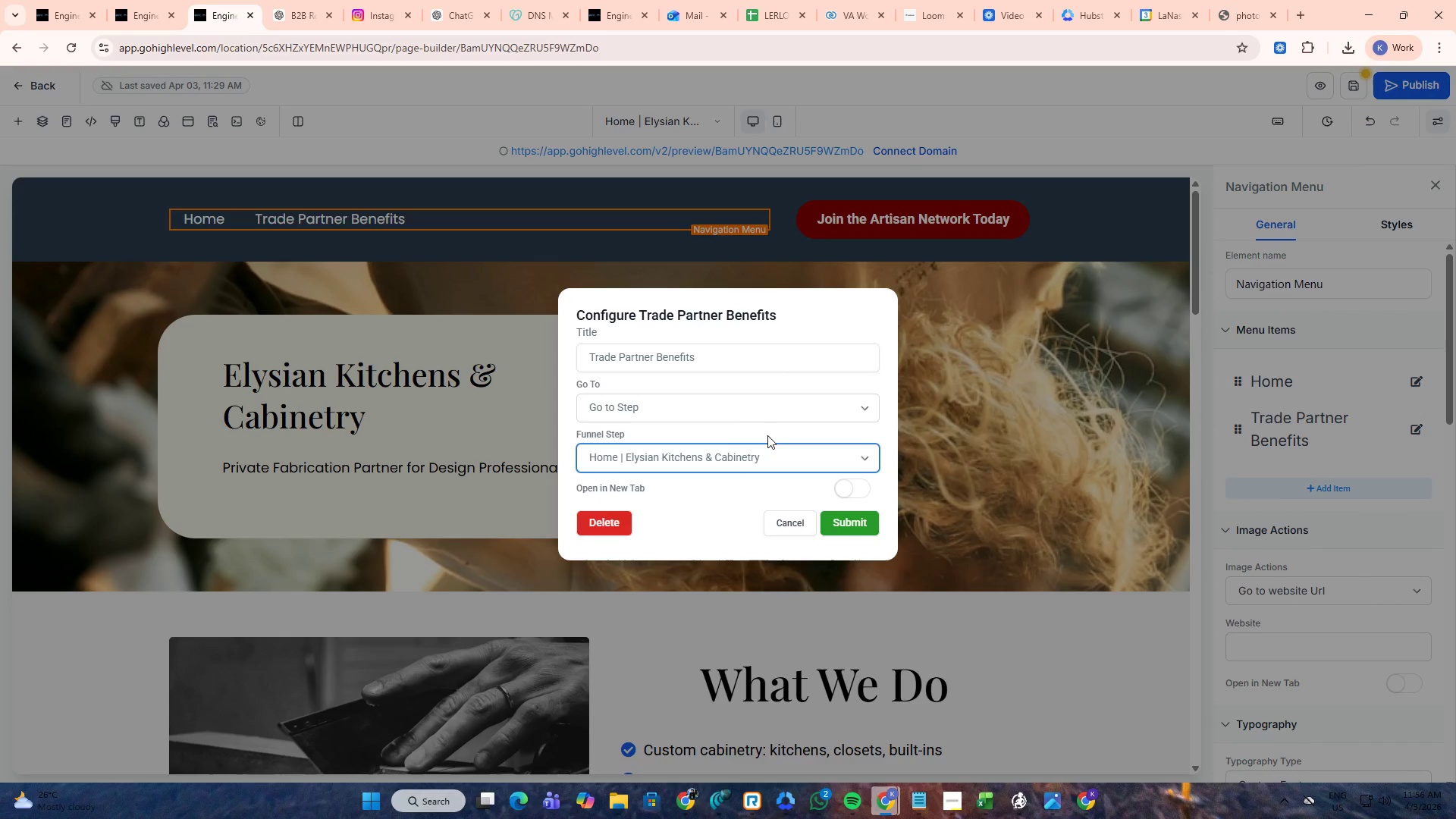 
left_click([767, 435])
 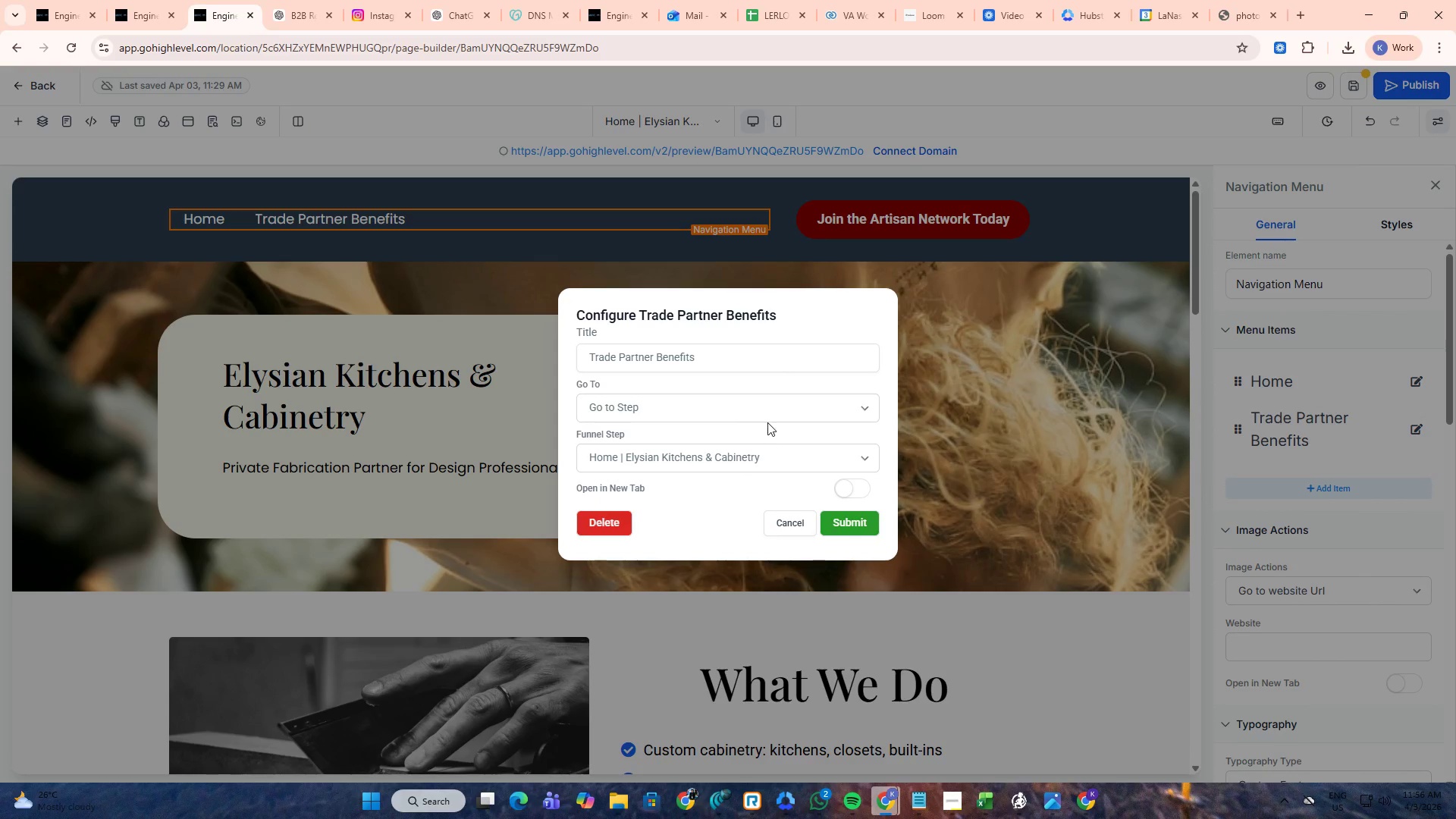 
double_click([767, 420])
 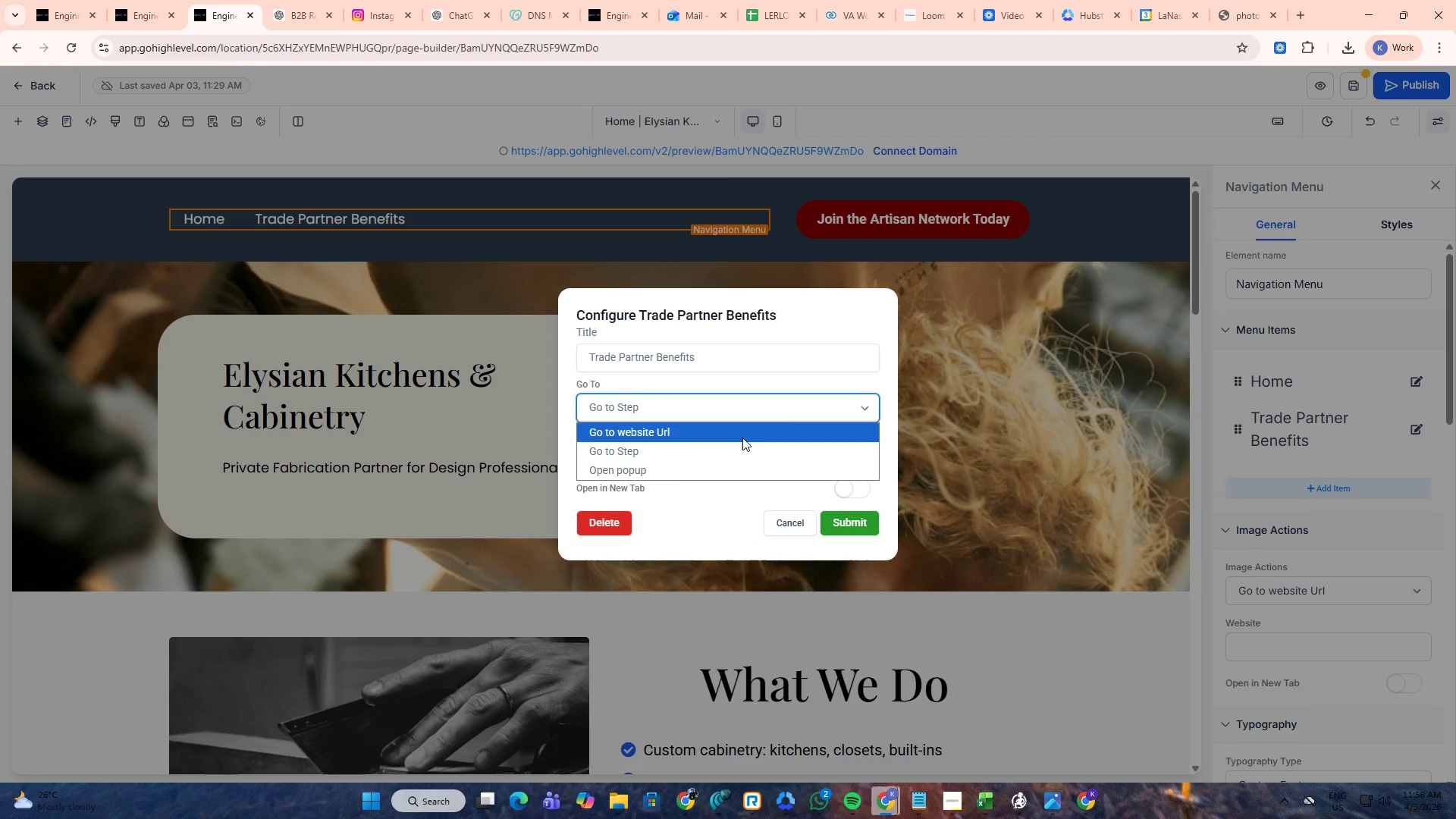 
left_click([742, 438])
 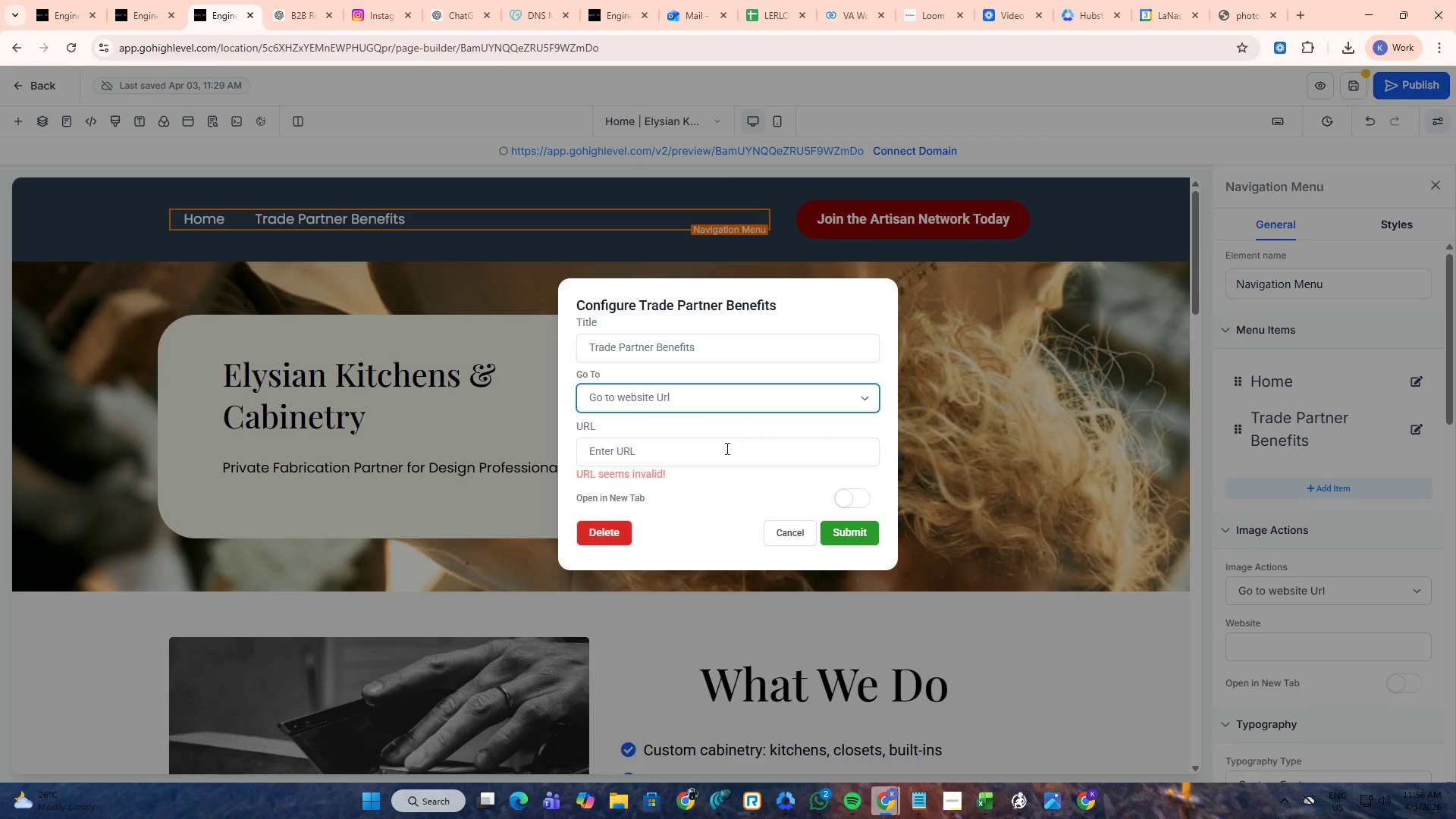 
left_click([721, 450])
 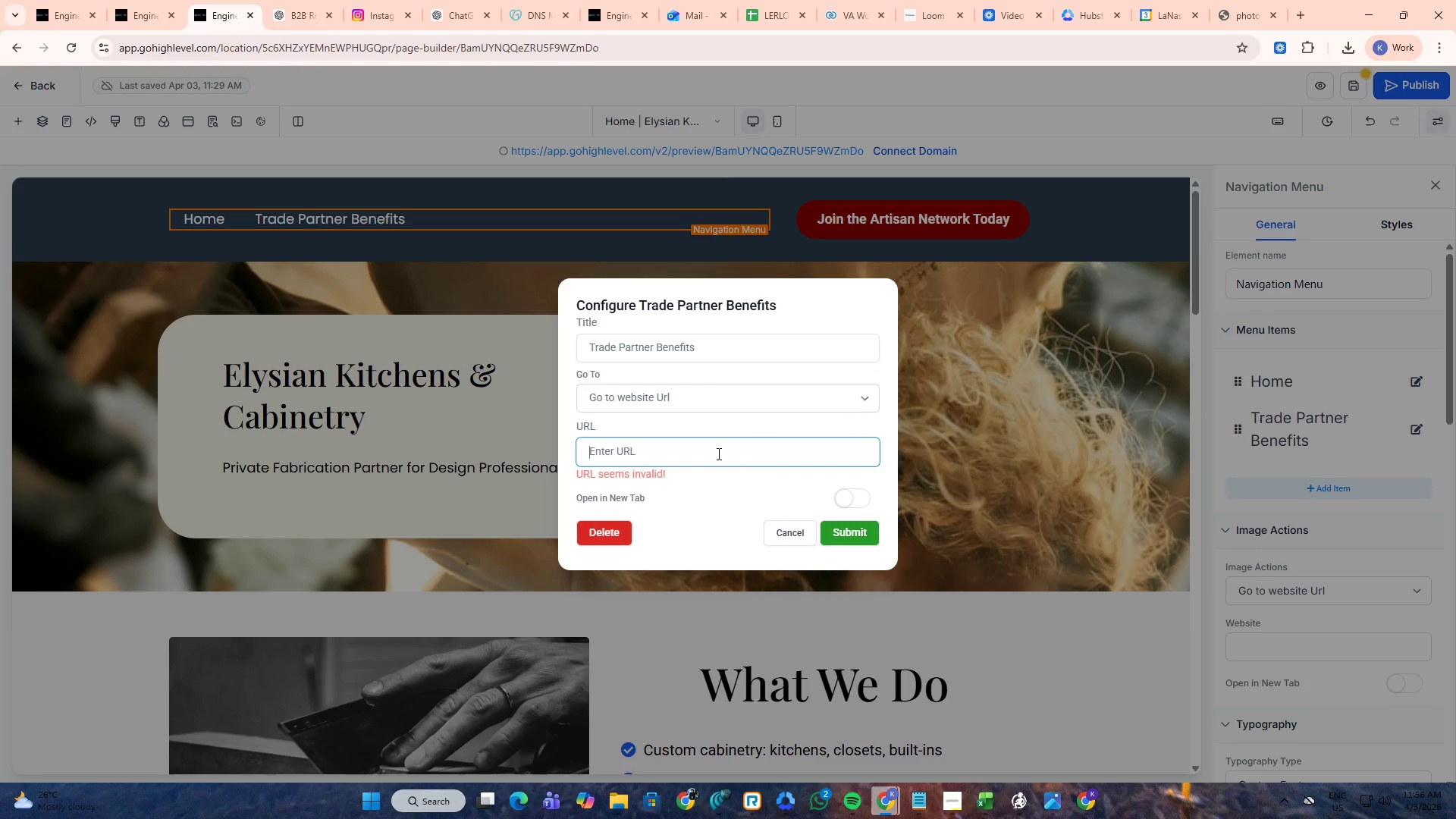 
key(Control+V)
 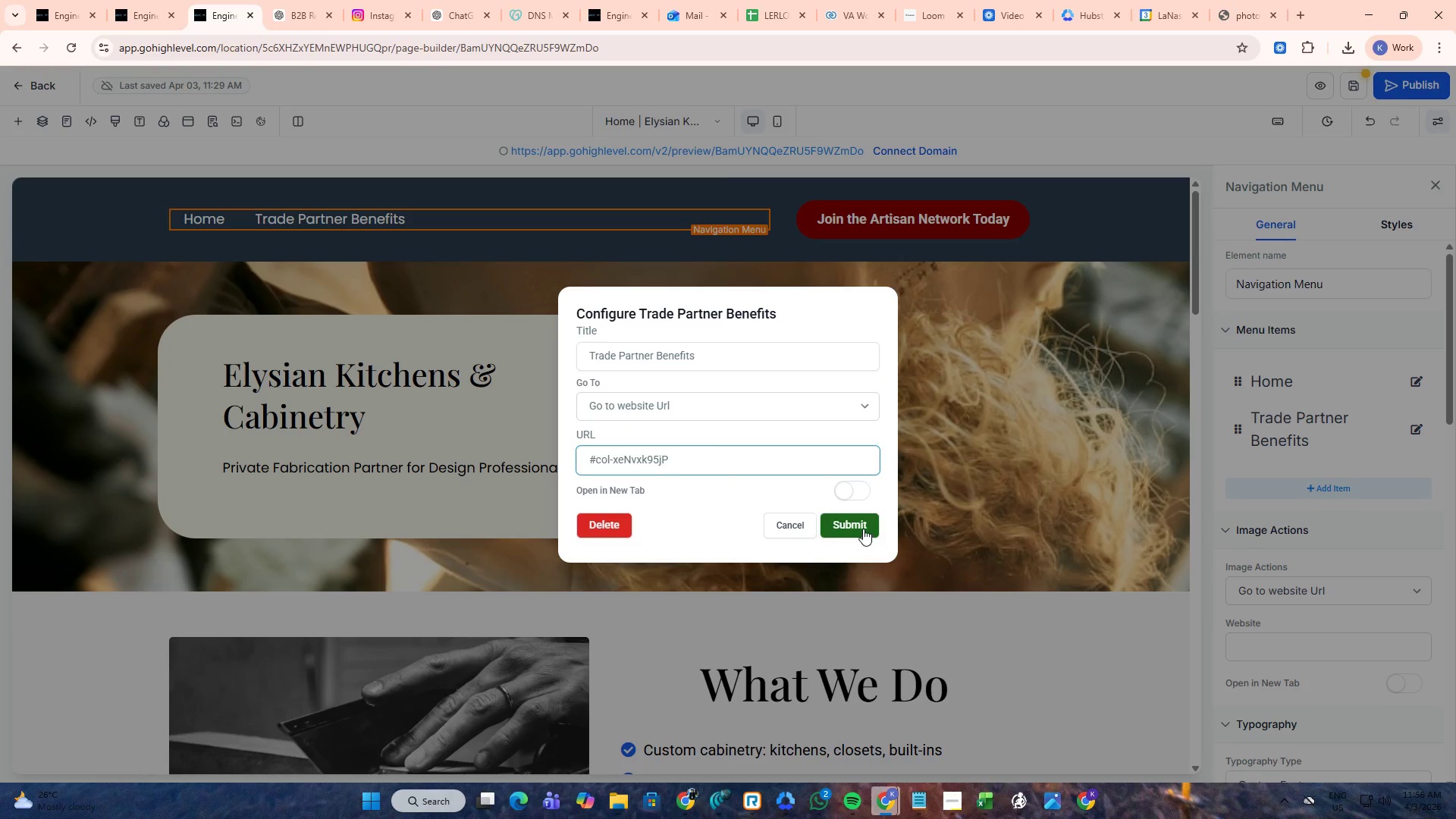 
left_click([863, 529])
 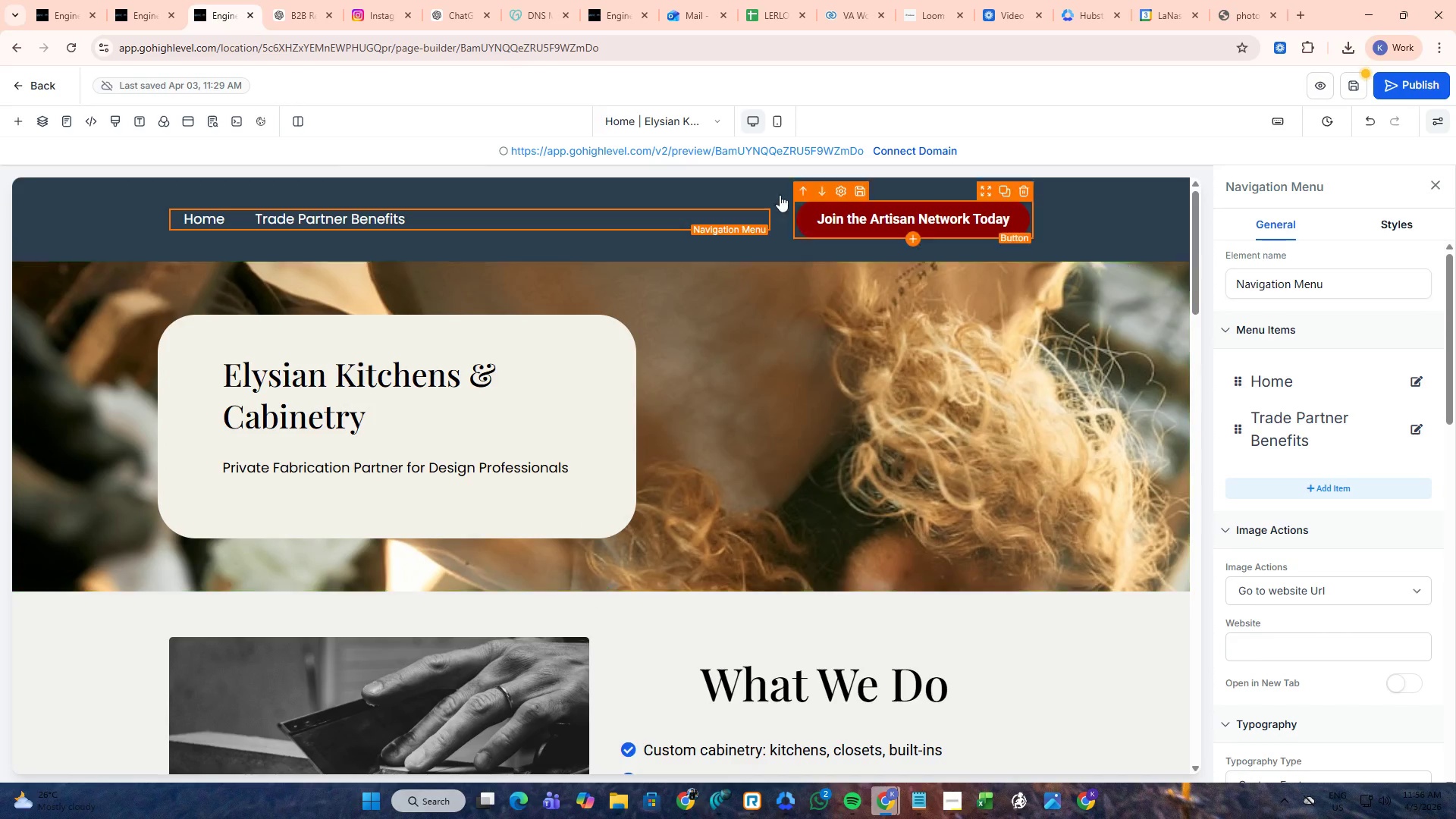 
left_click([660, 131])
 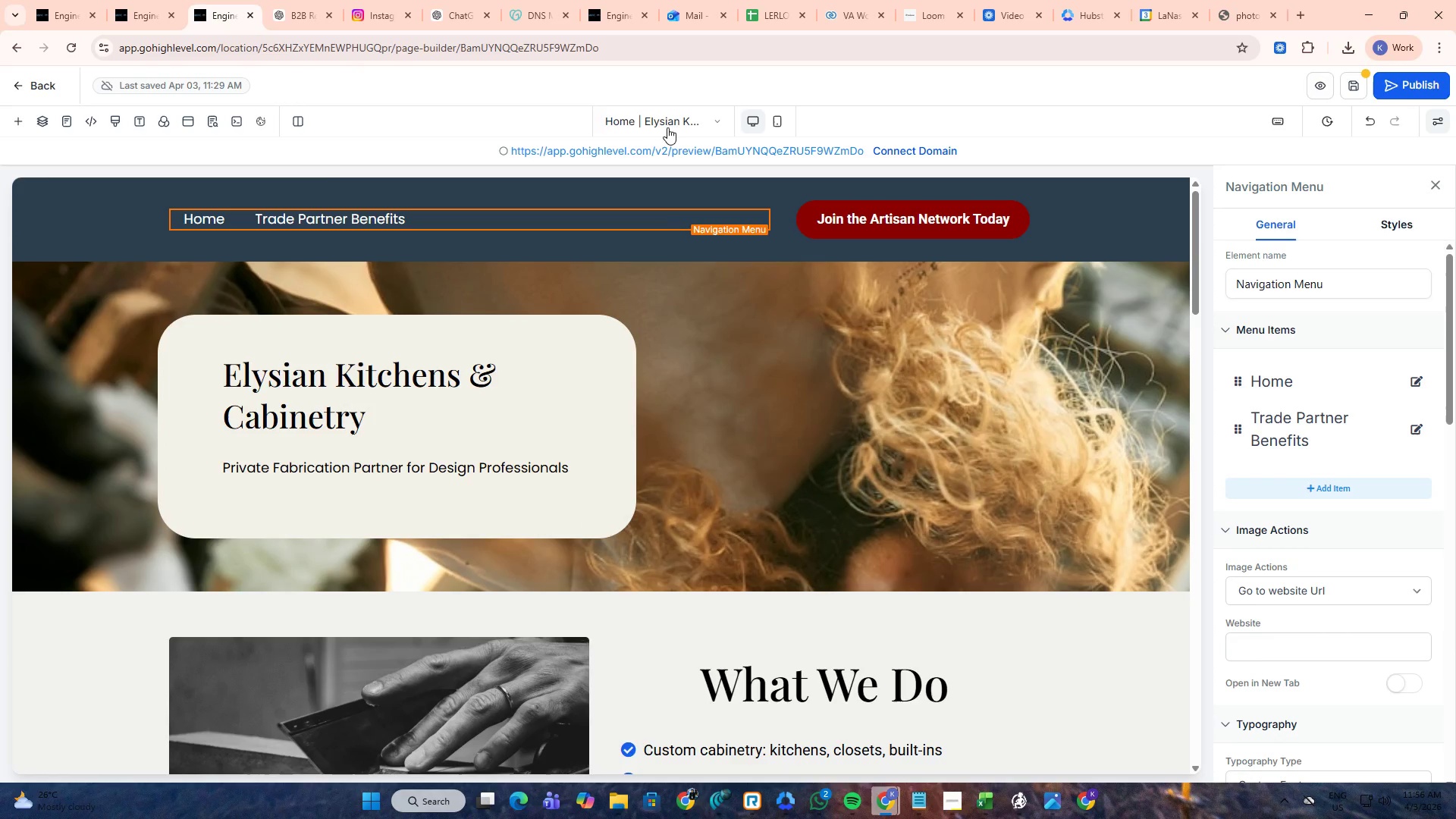 
left_click([671, 124])
 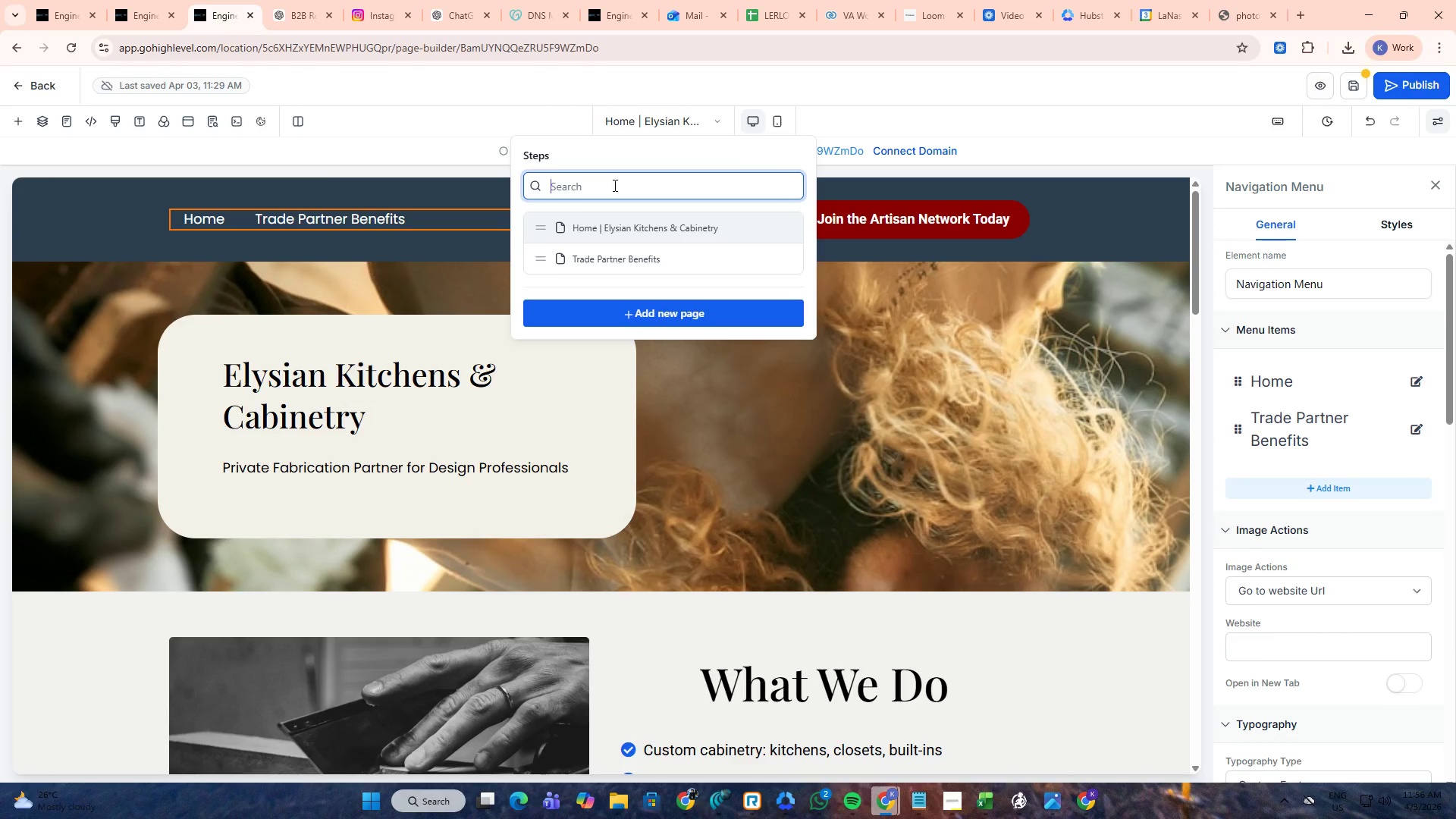 
left_click([545, 257])
 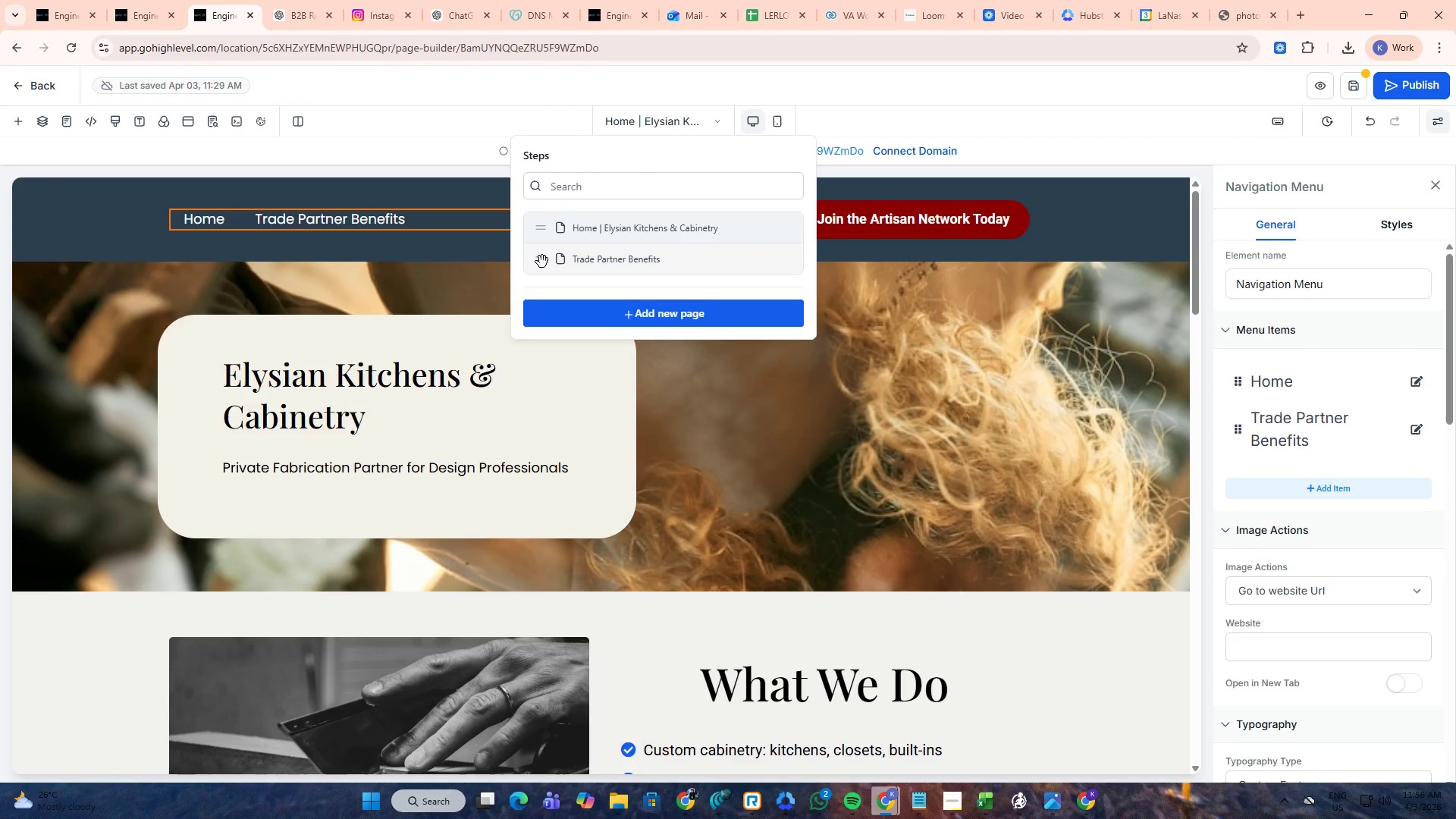 
left_click([542, 262])
 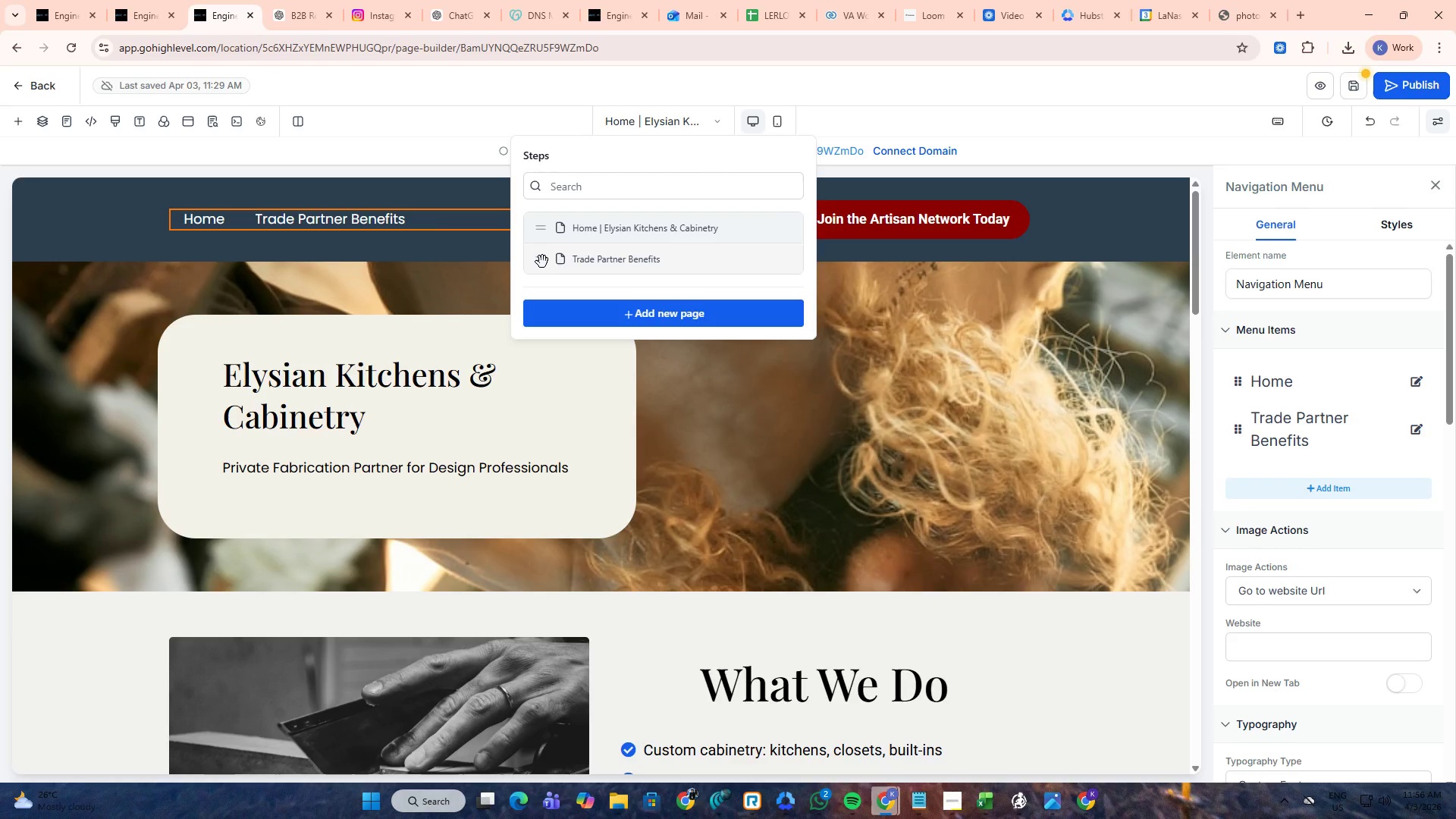 
right_click([542, 262])
 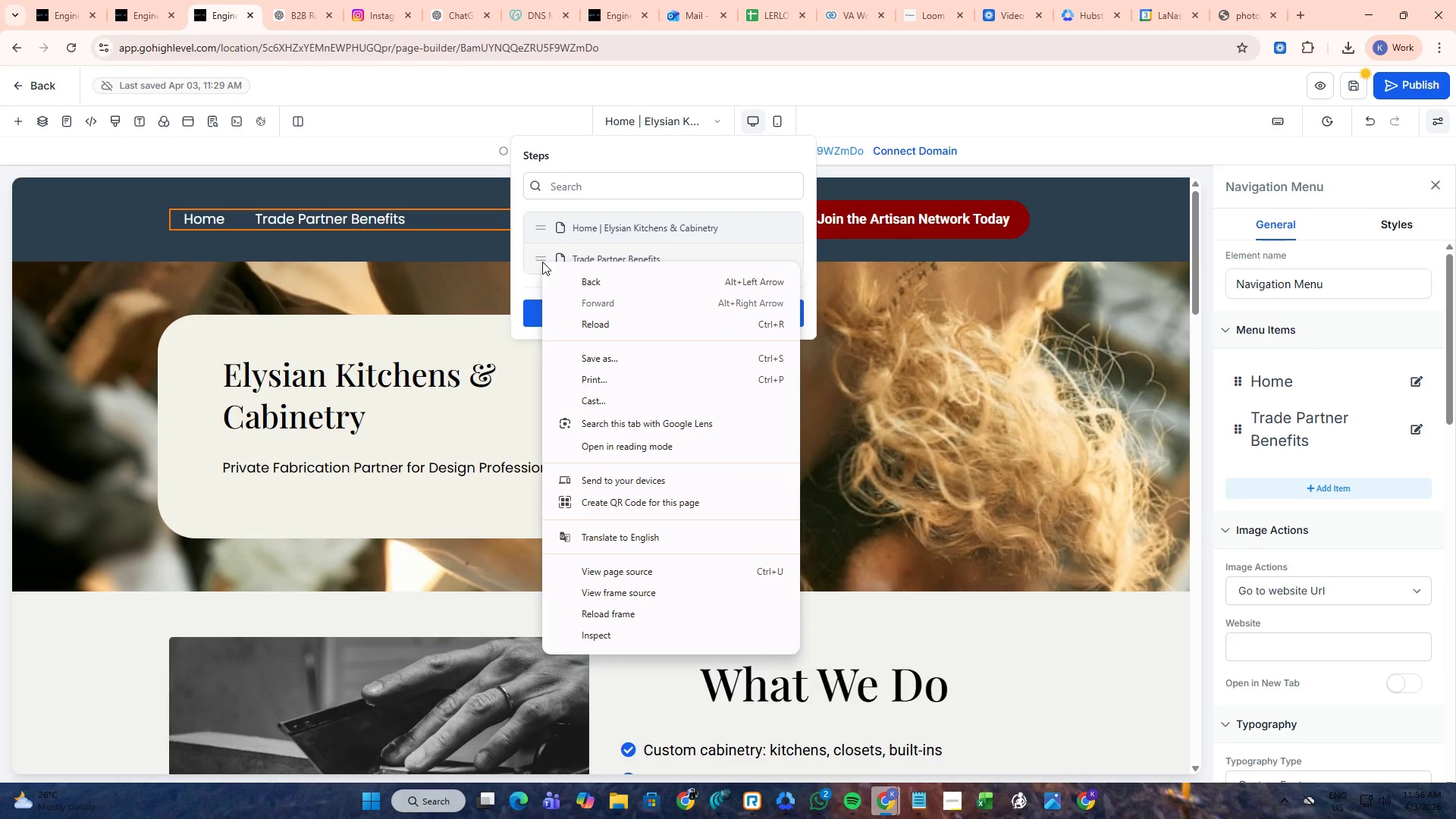 
left_click([542, 262])
 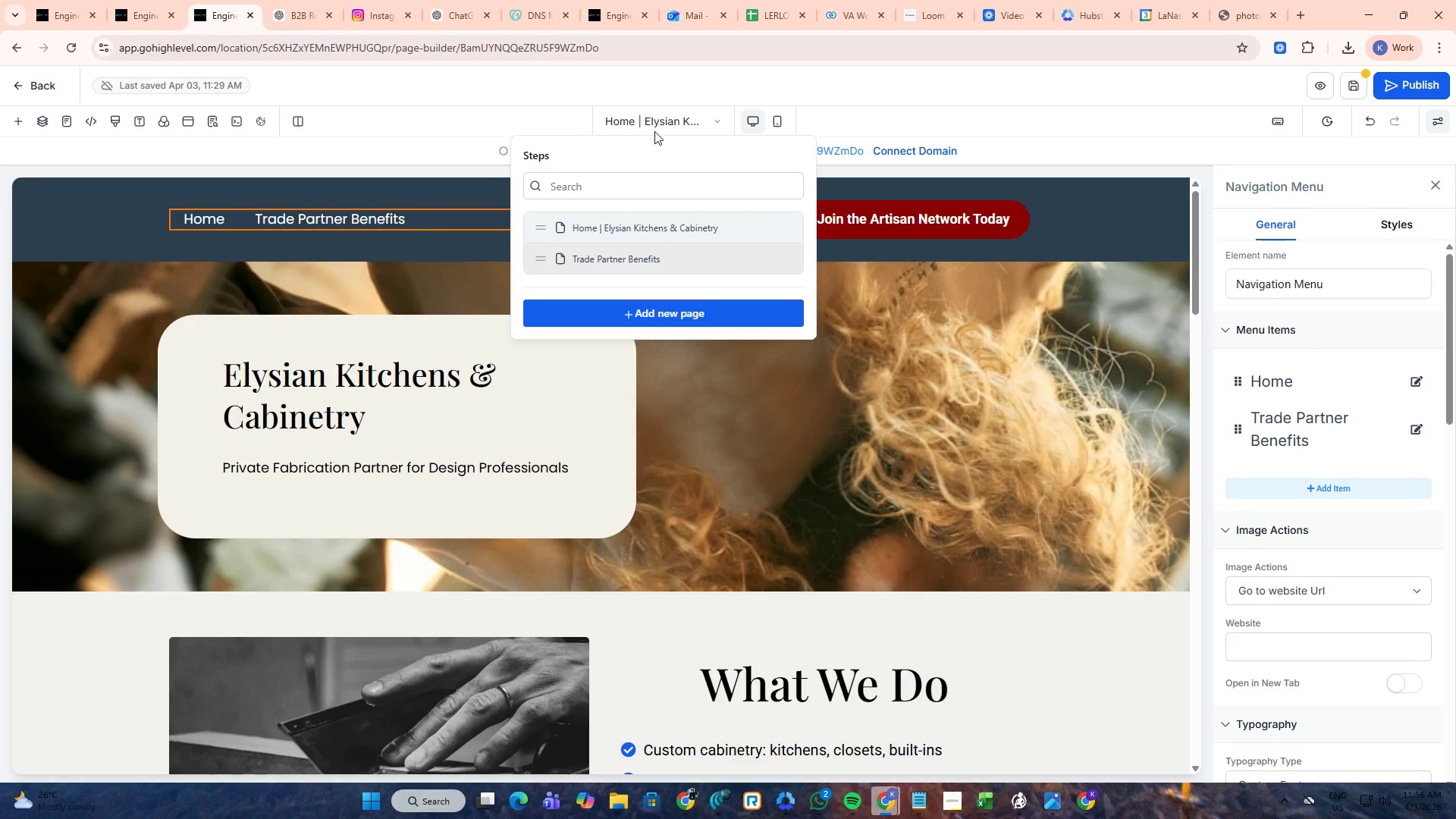 
left_click([662, 121])
 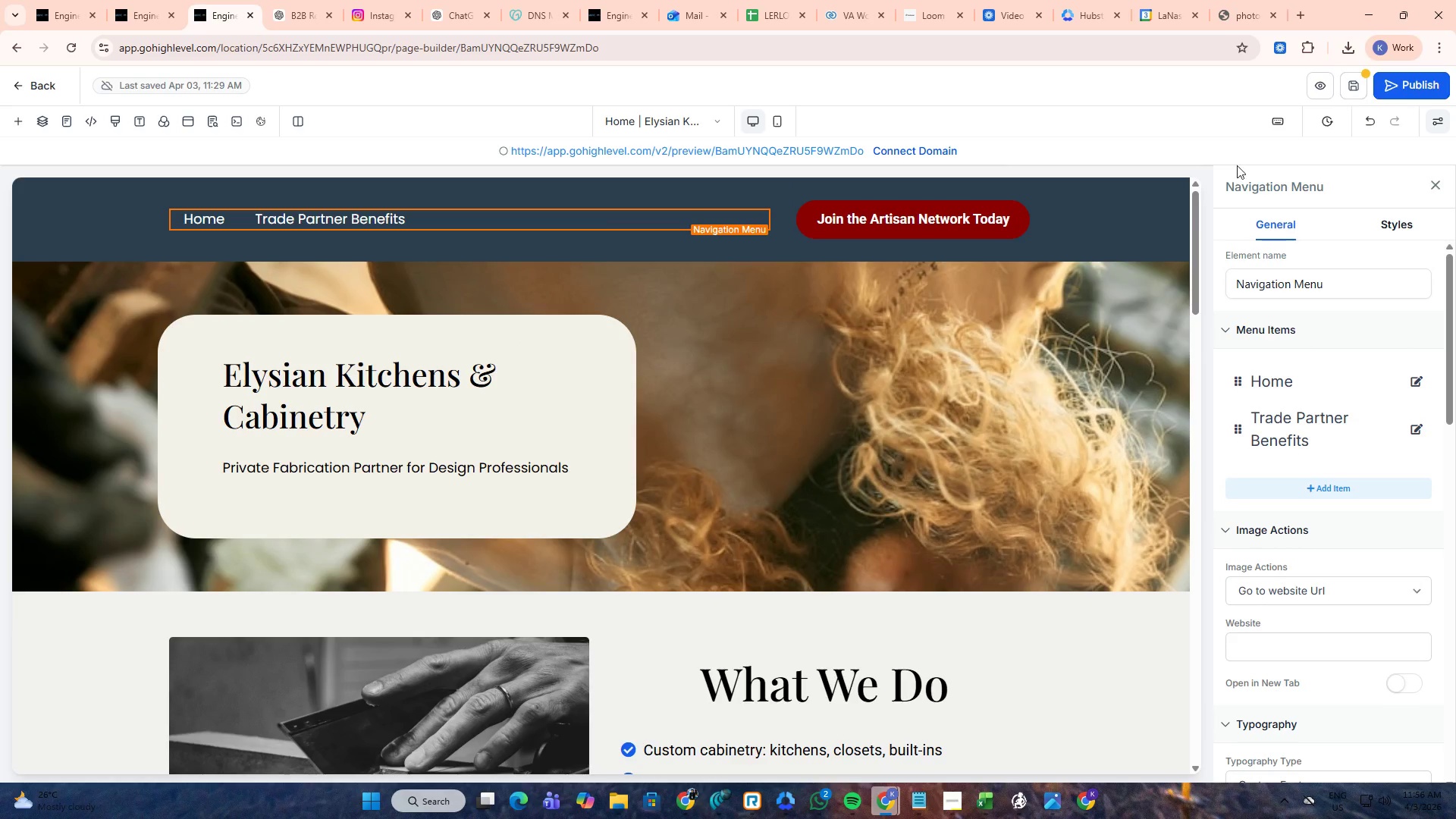 
left_click_drag(start_coordinate=[1197, 207], to_coordinate=[1177, 512])
 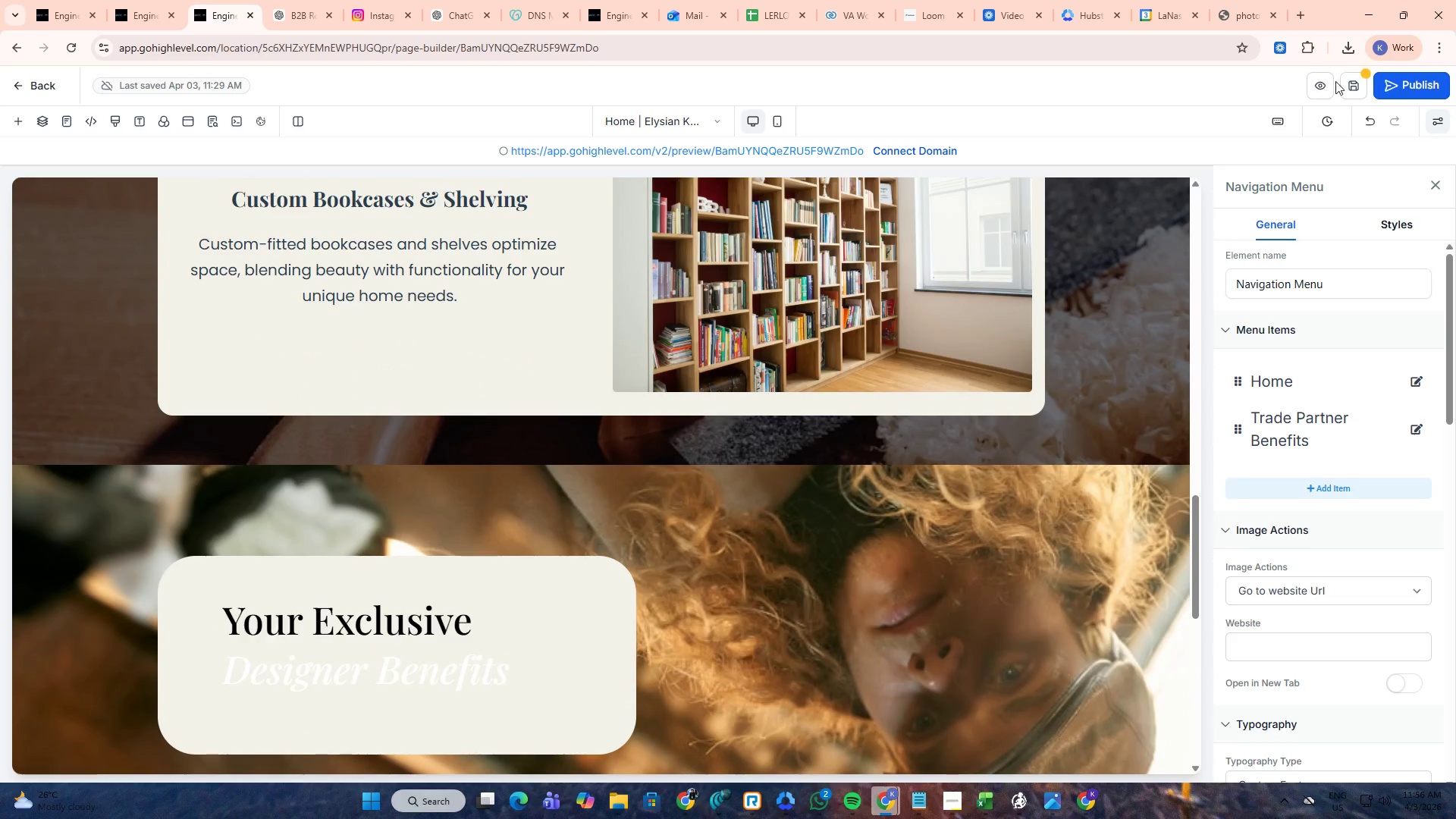 
left_click([1351, 81])
 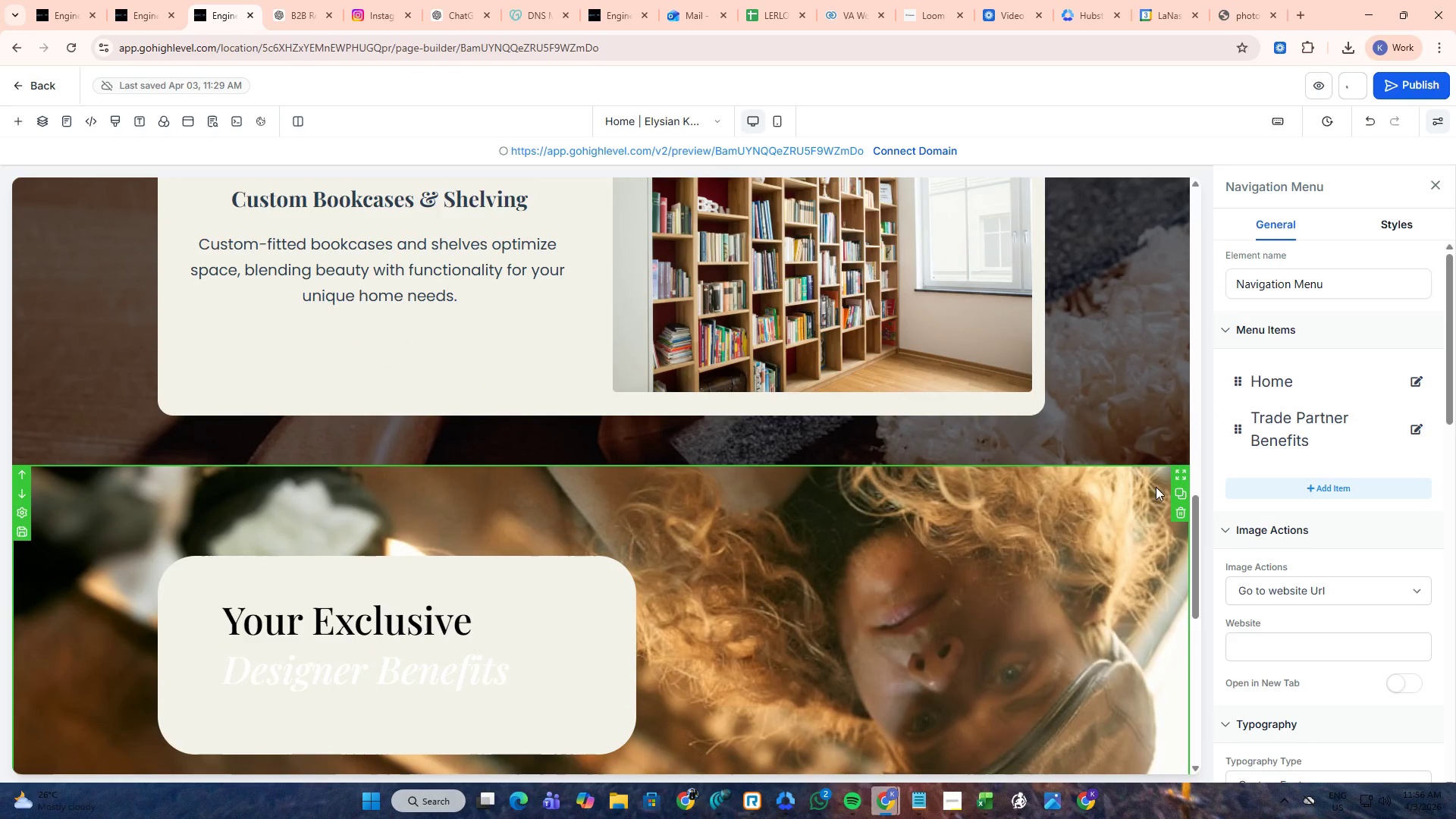 
scroll: coordinate [1117, 486], scroll_direction: down, amount: 9.0
 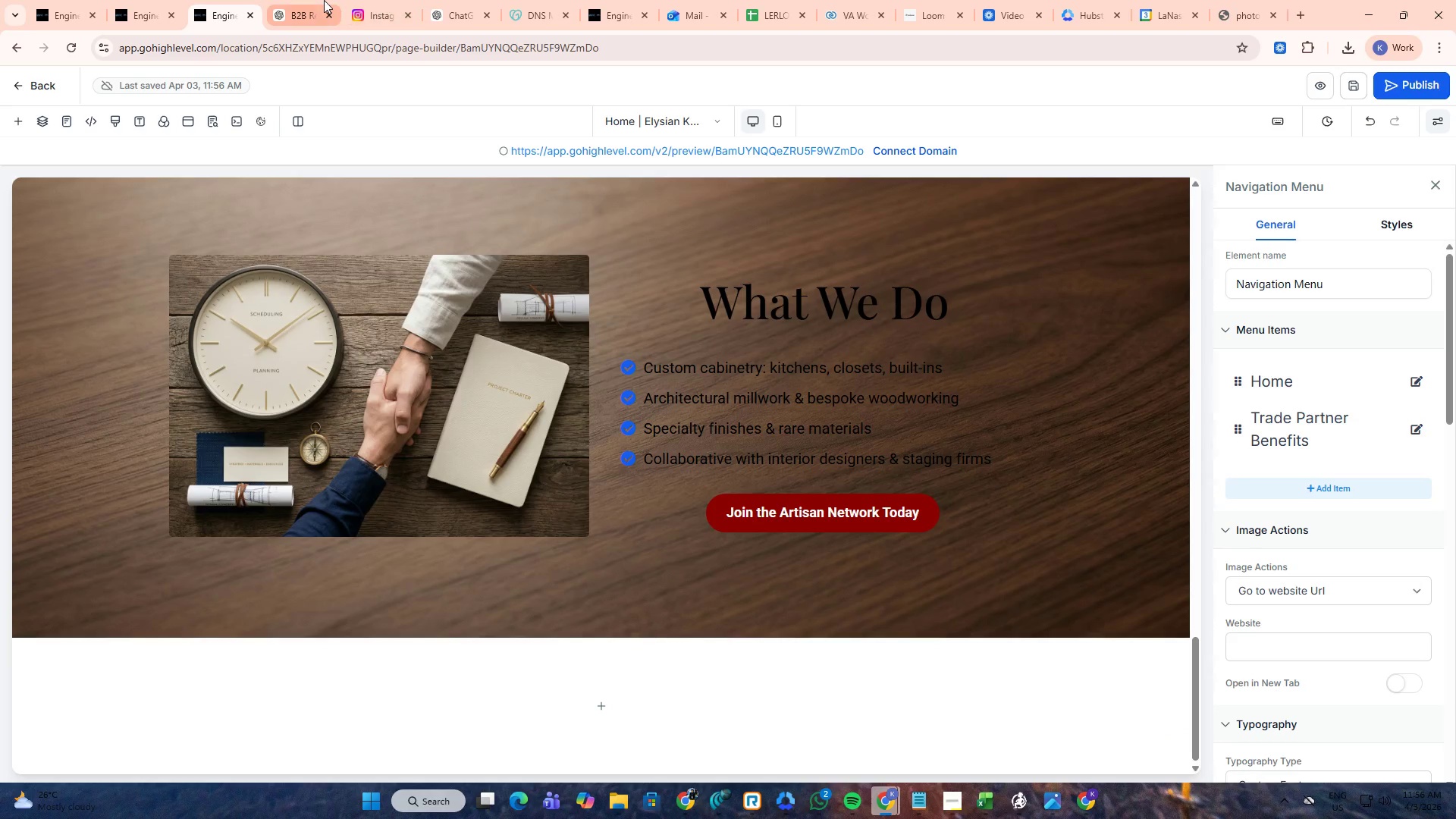 
left_click([324, 0])
 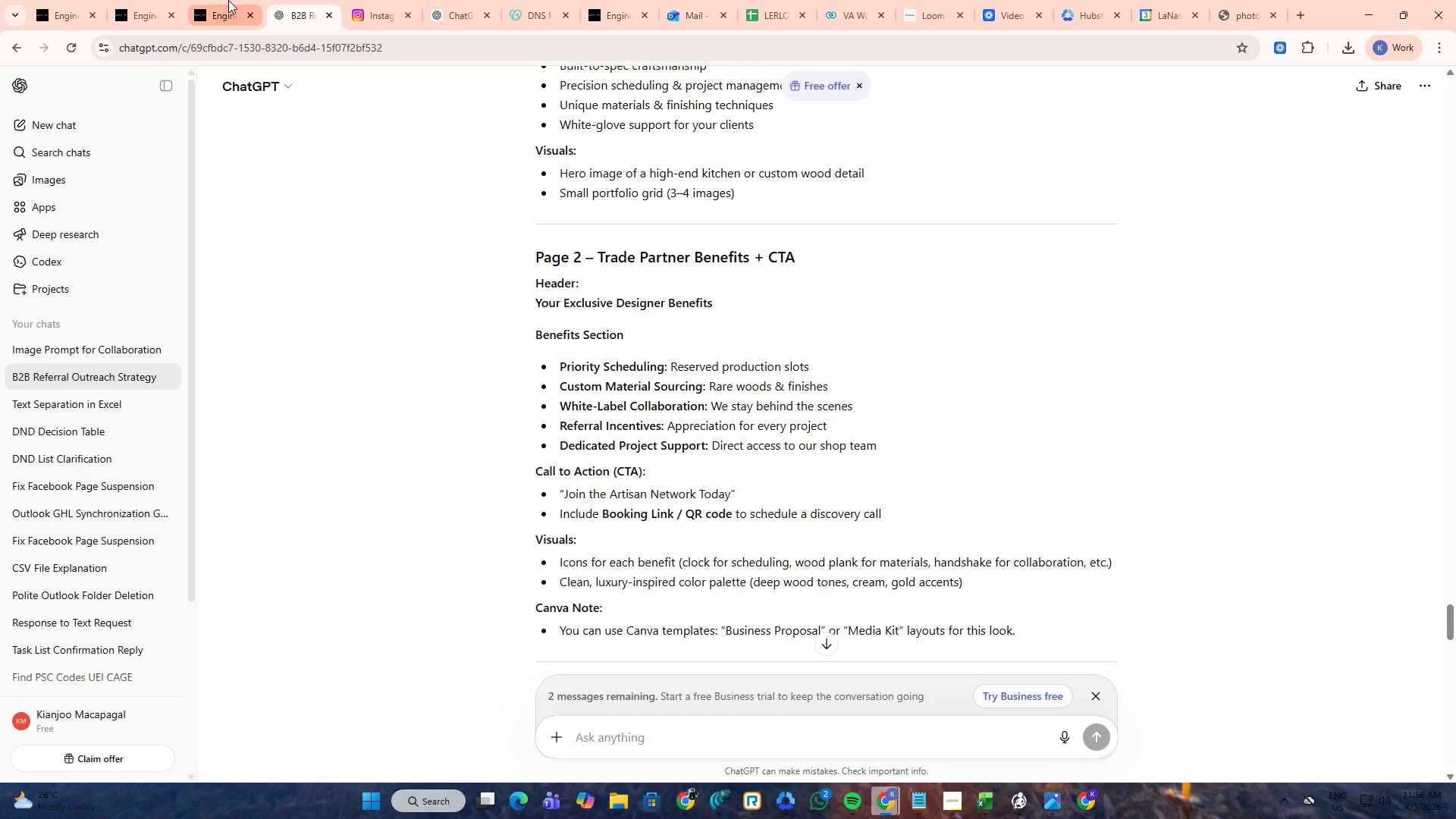 
left_click([228, 0])
 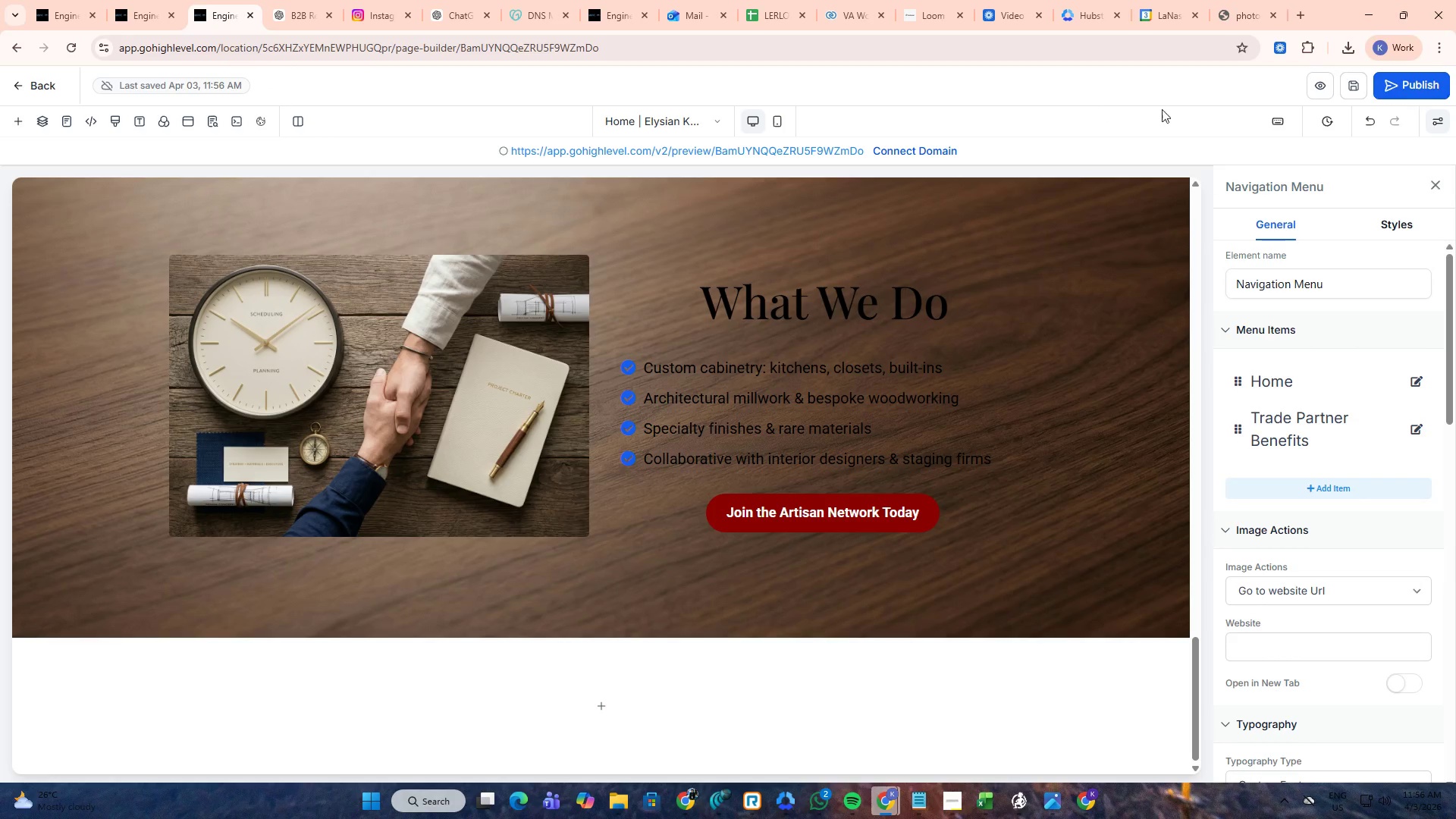 
left_click([1314, 90])
 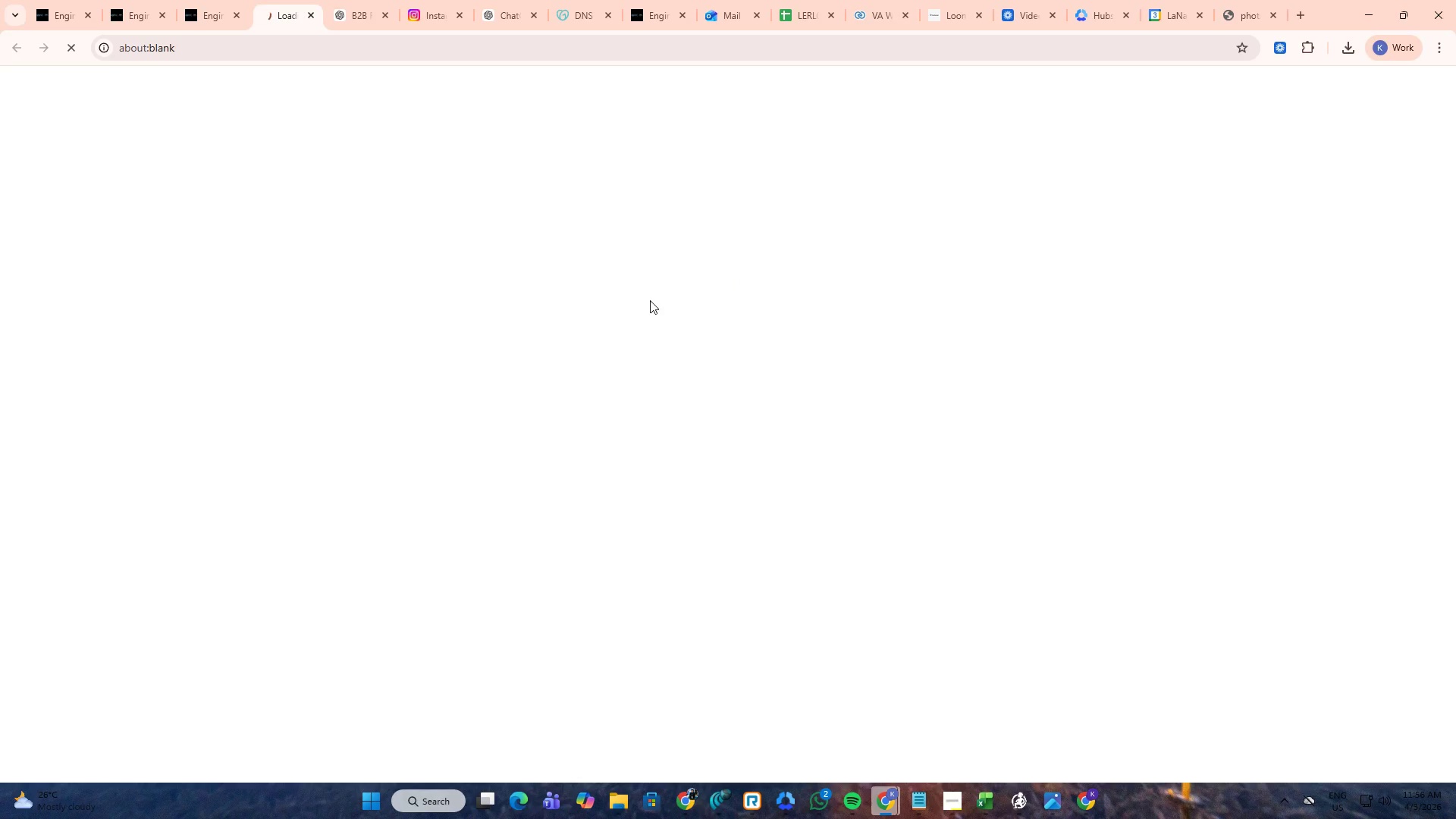 
mouse_move([644, 315])
 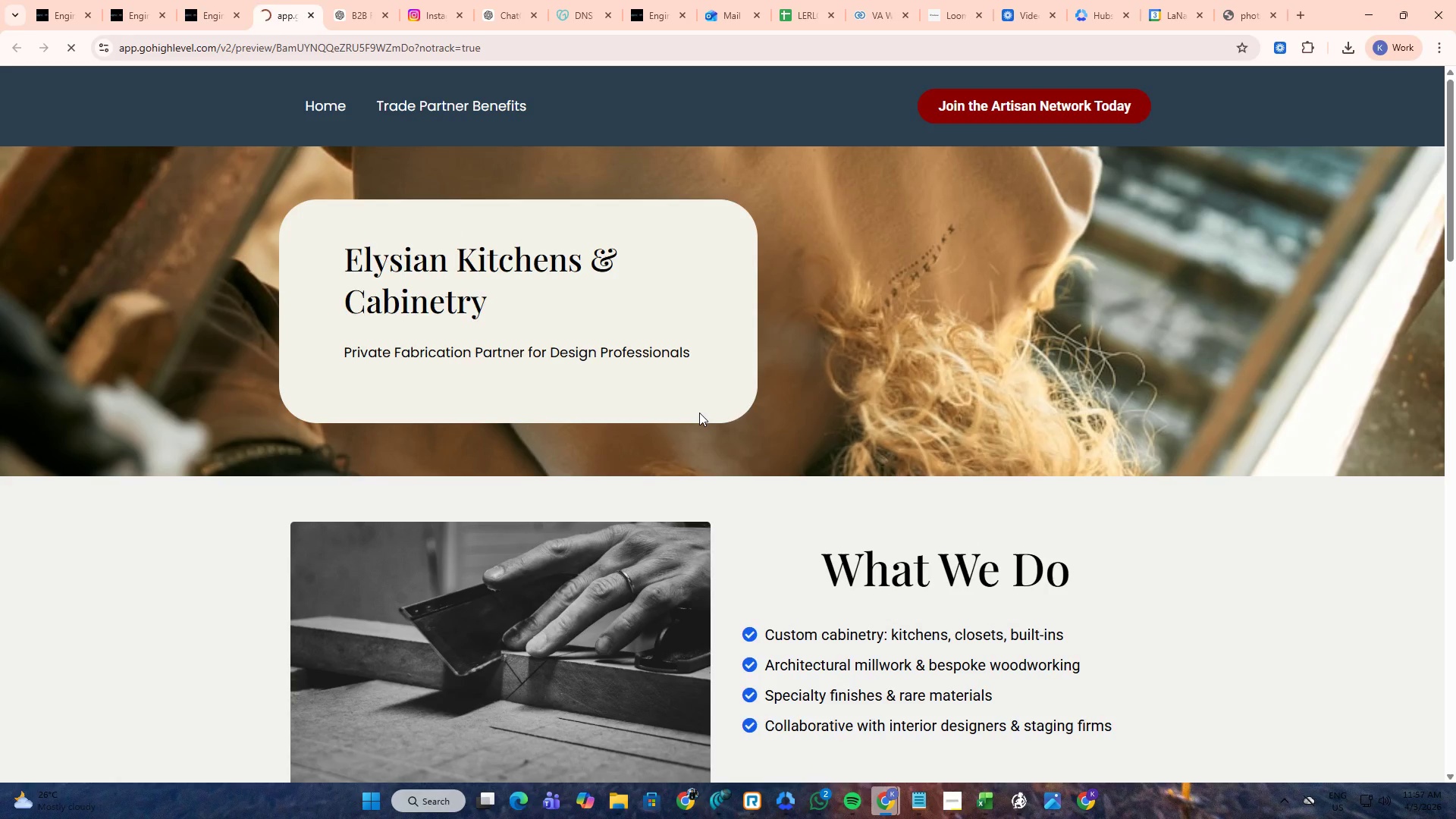 
scroll: coordinate [699, 413], scroll_direction: down, amount: 7.0
 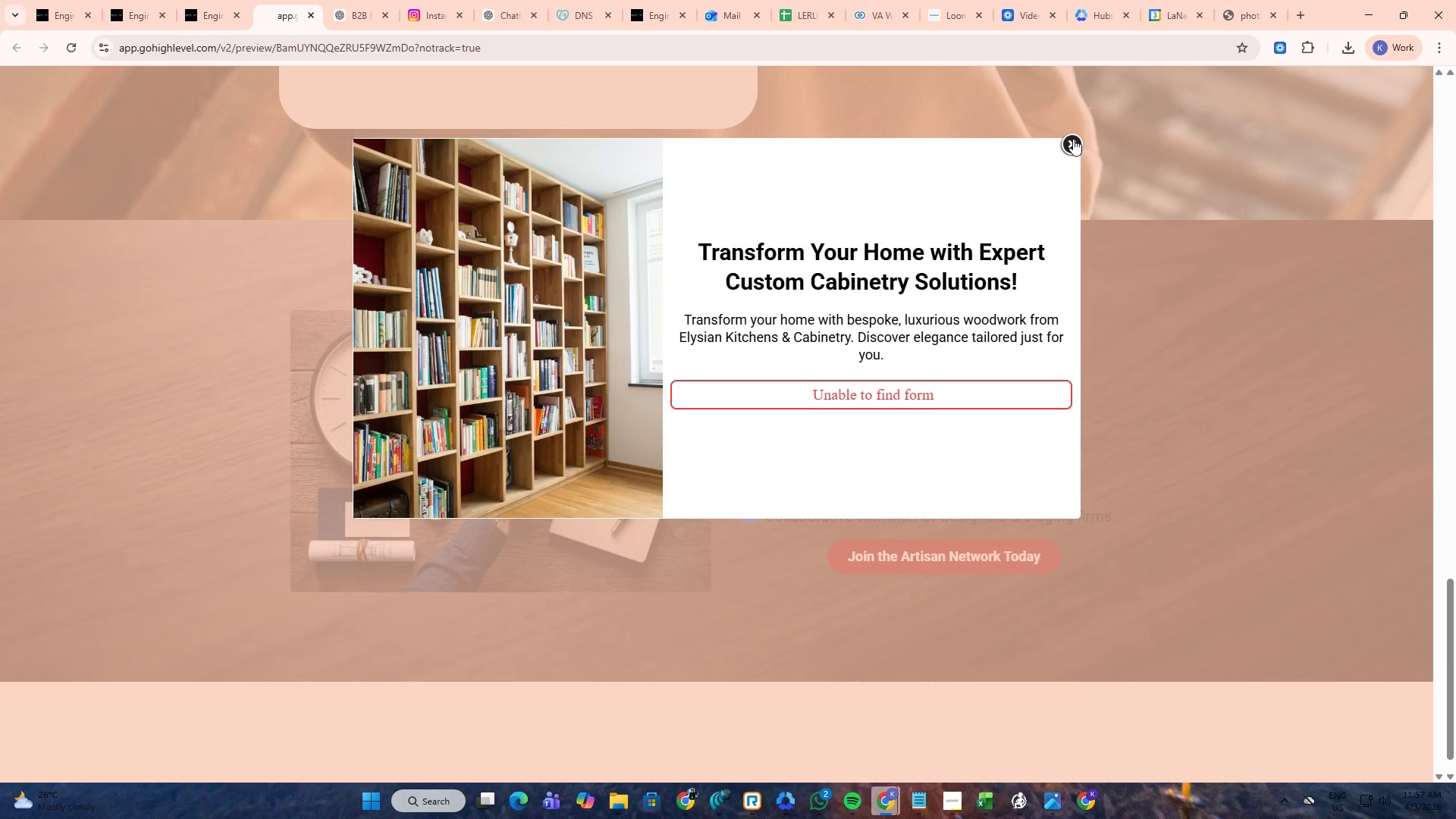 
wait(11.67)
 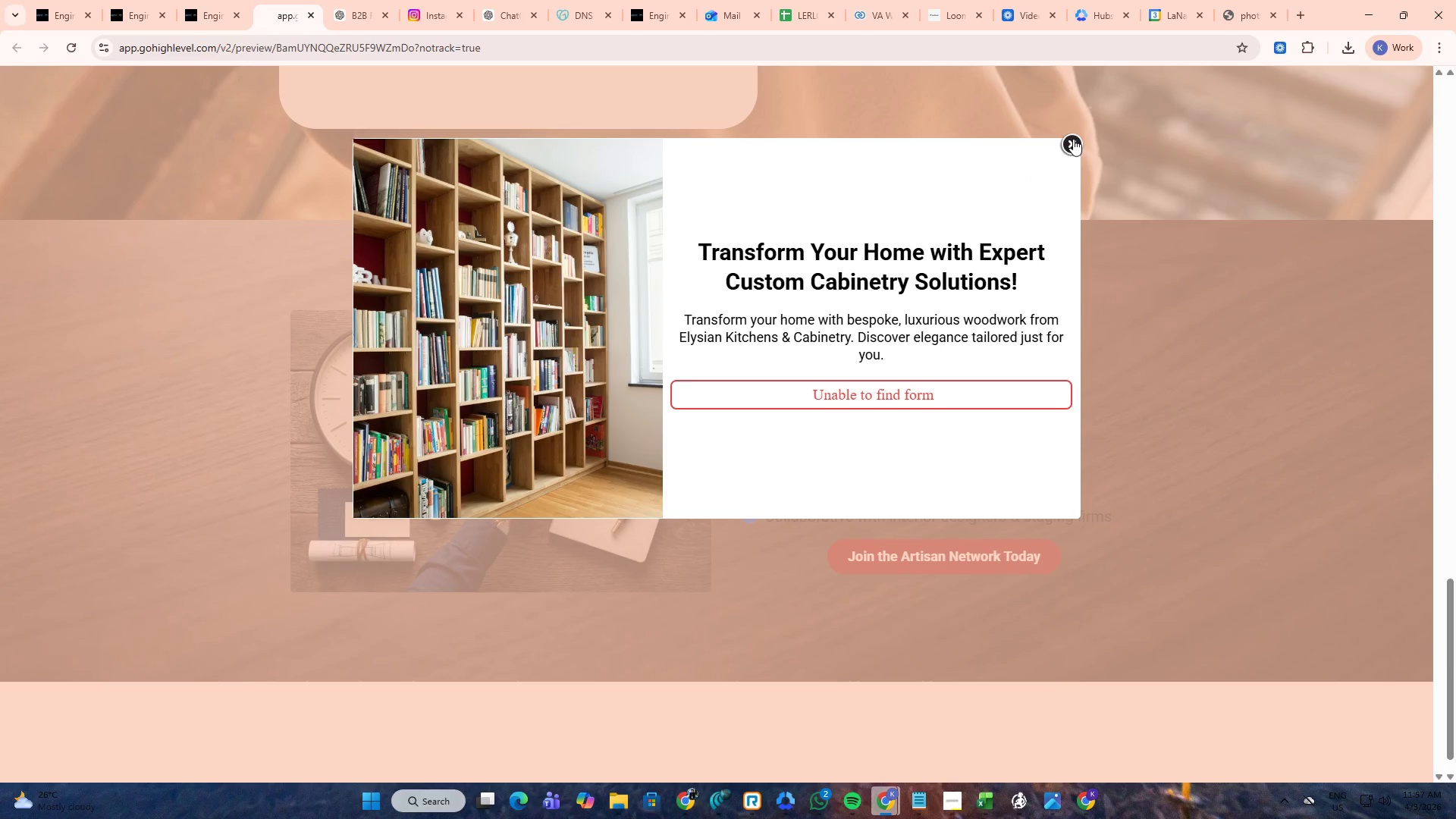 
left_click([1073, 139])
 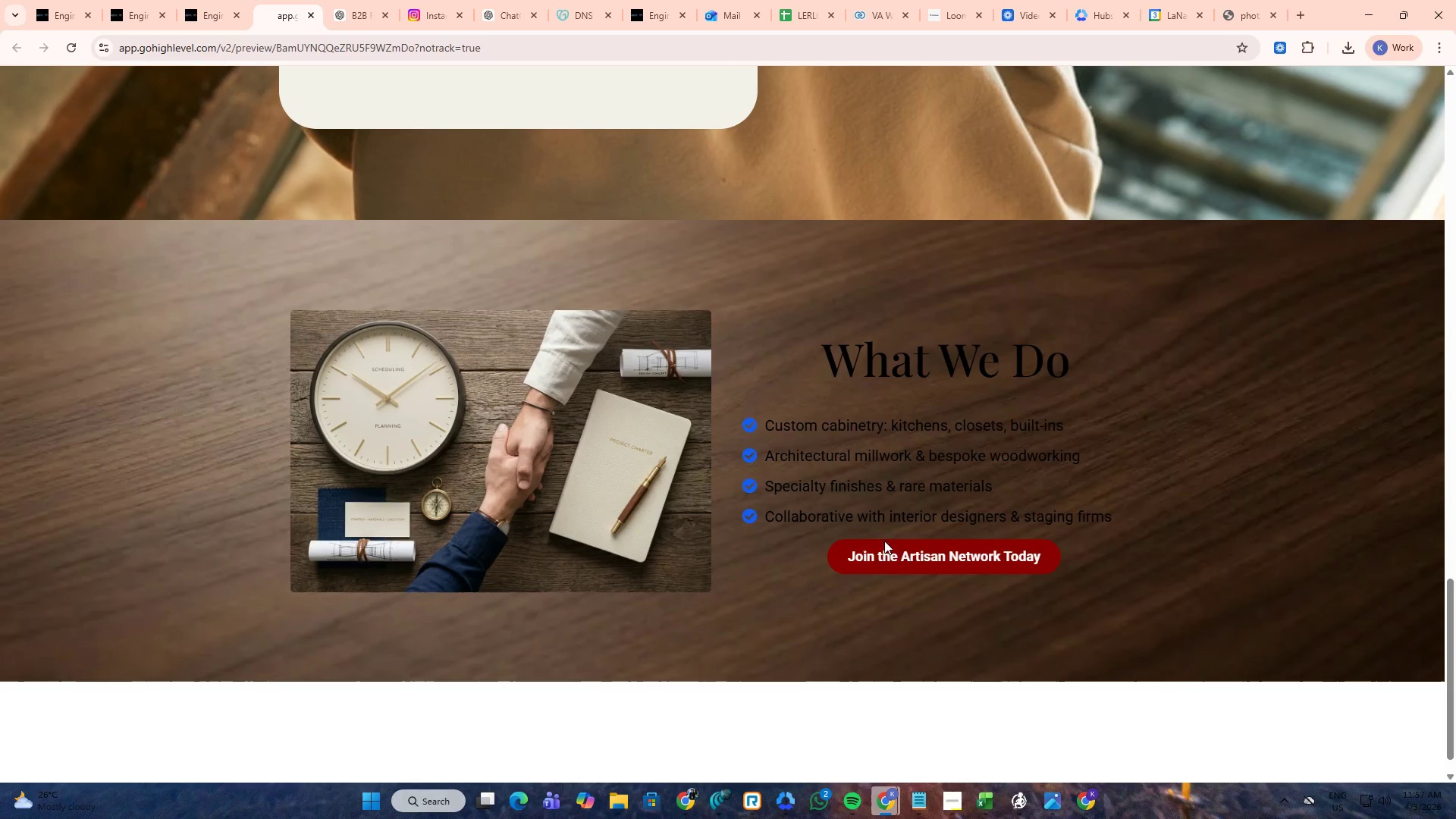 
left_click([883, 559])
 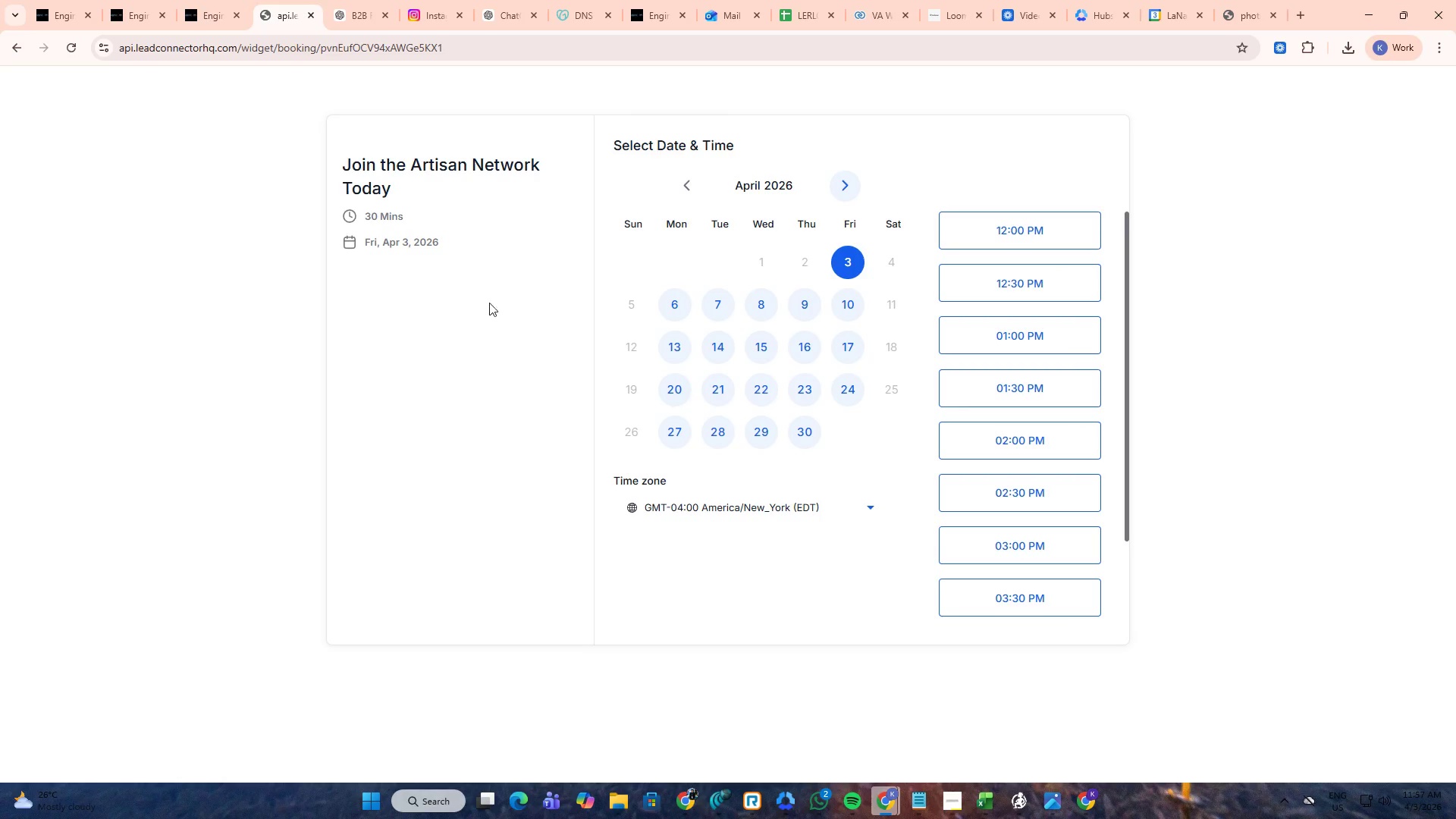 
key(Control+W)
 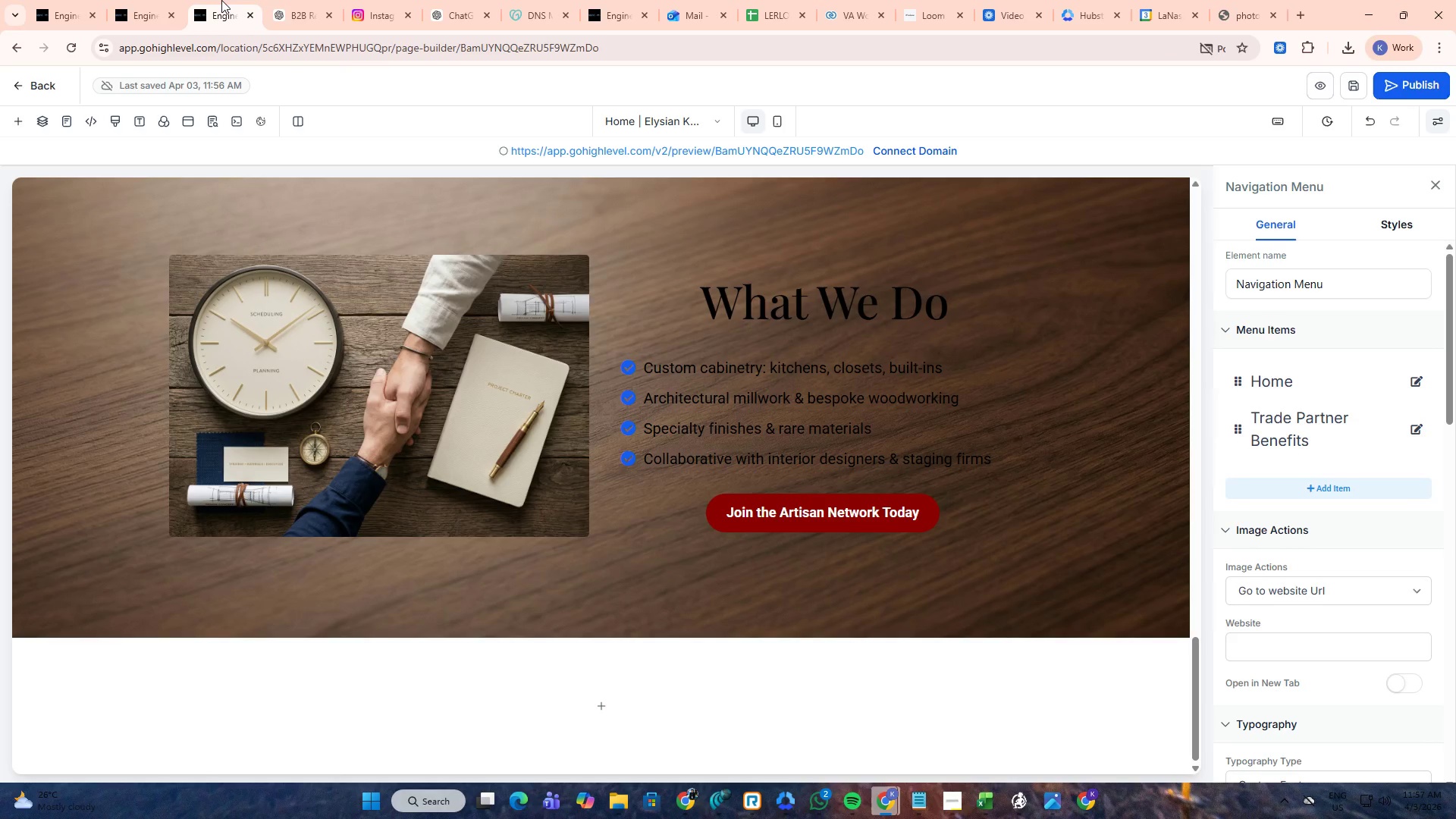 
left_click([221, 0])
 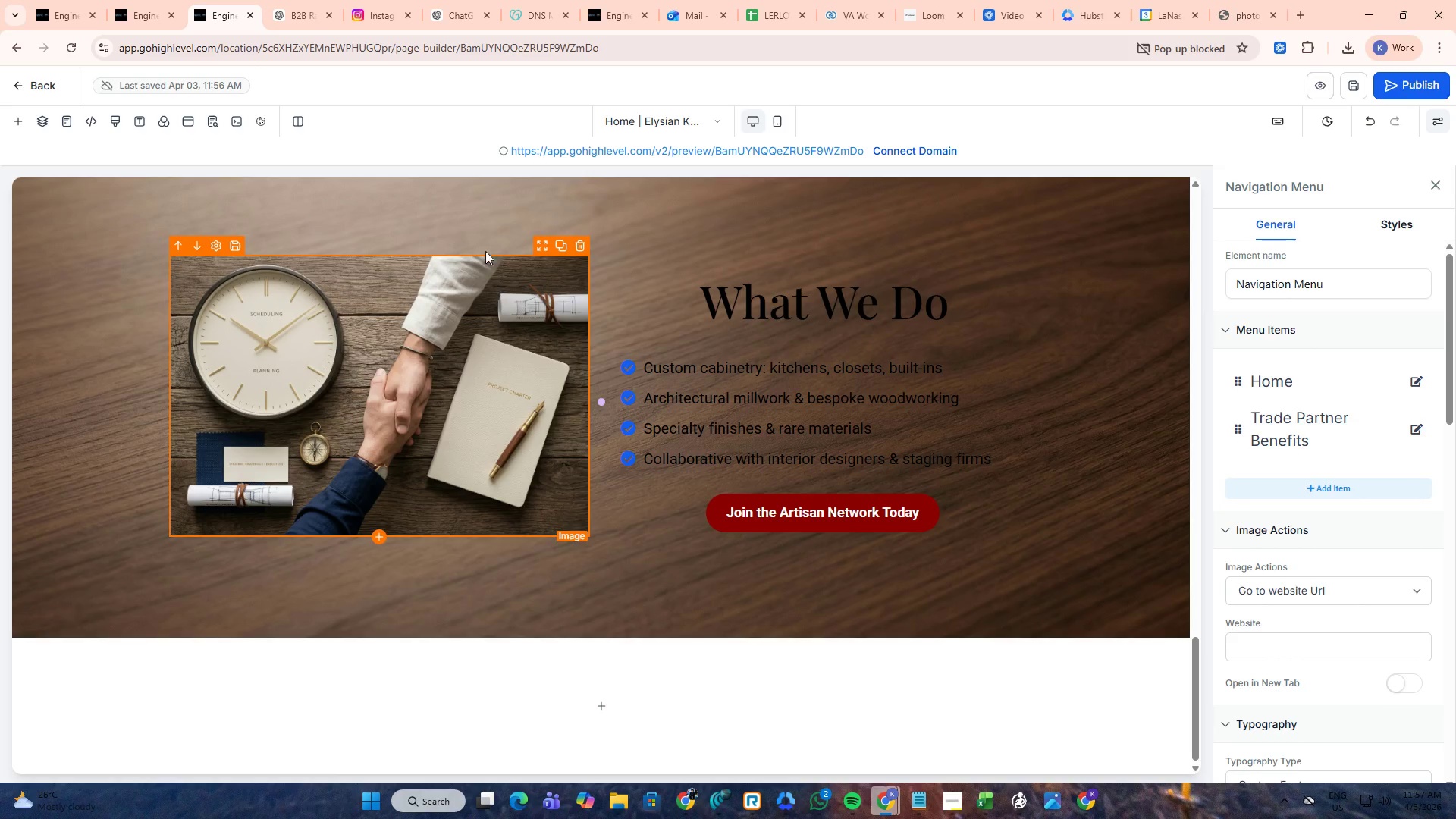 
left_click([487, 221])
 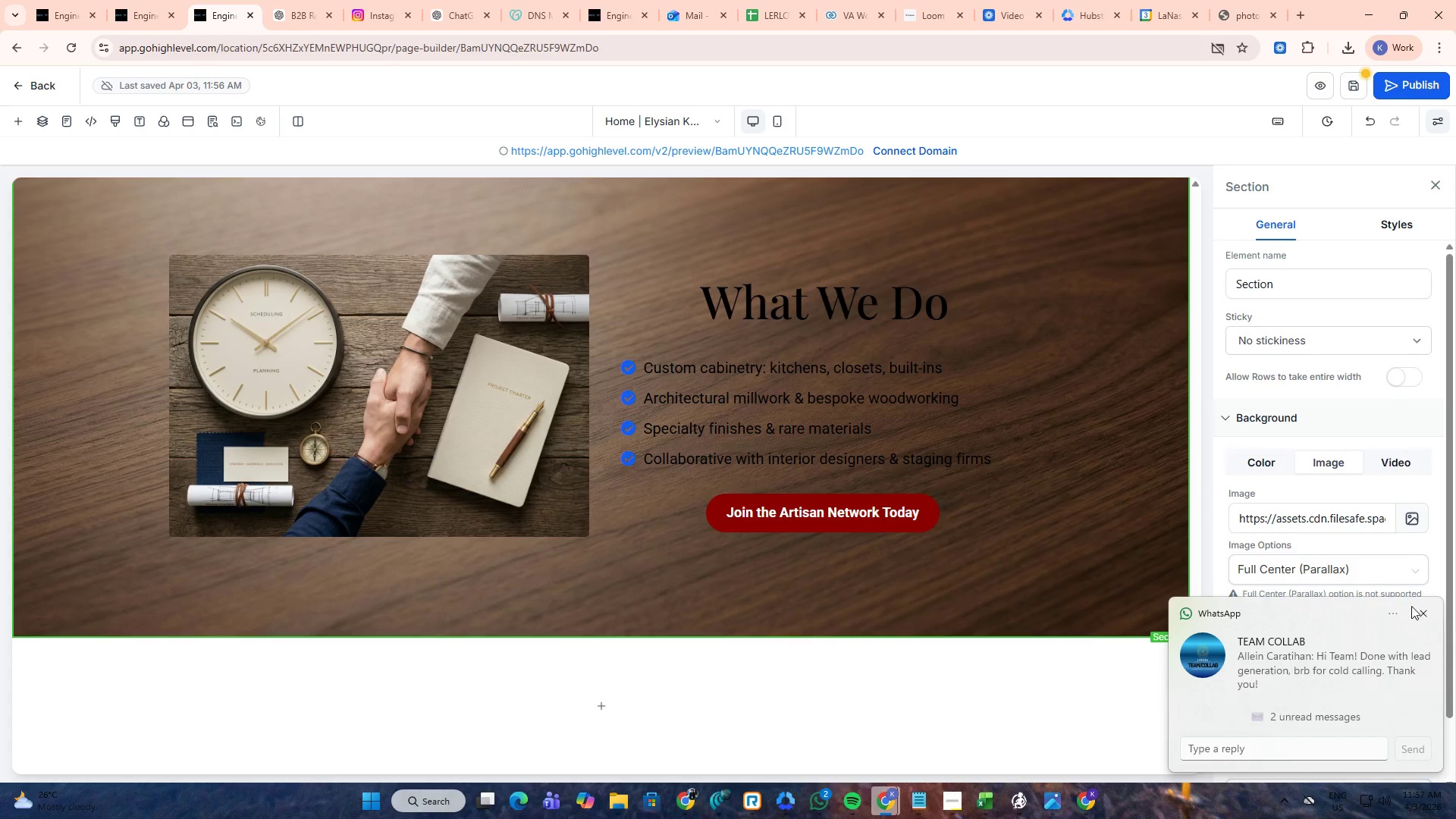 
left_click([1420, 608])
 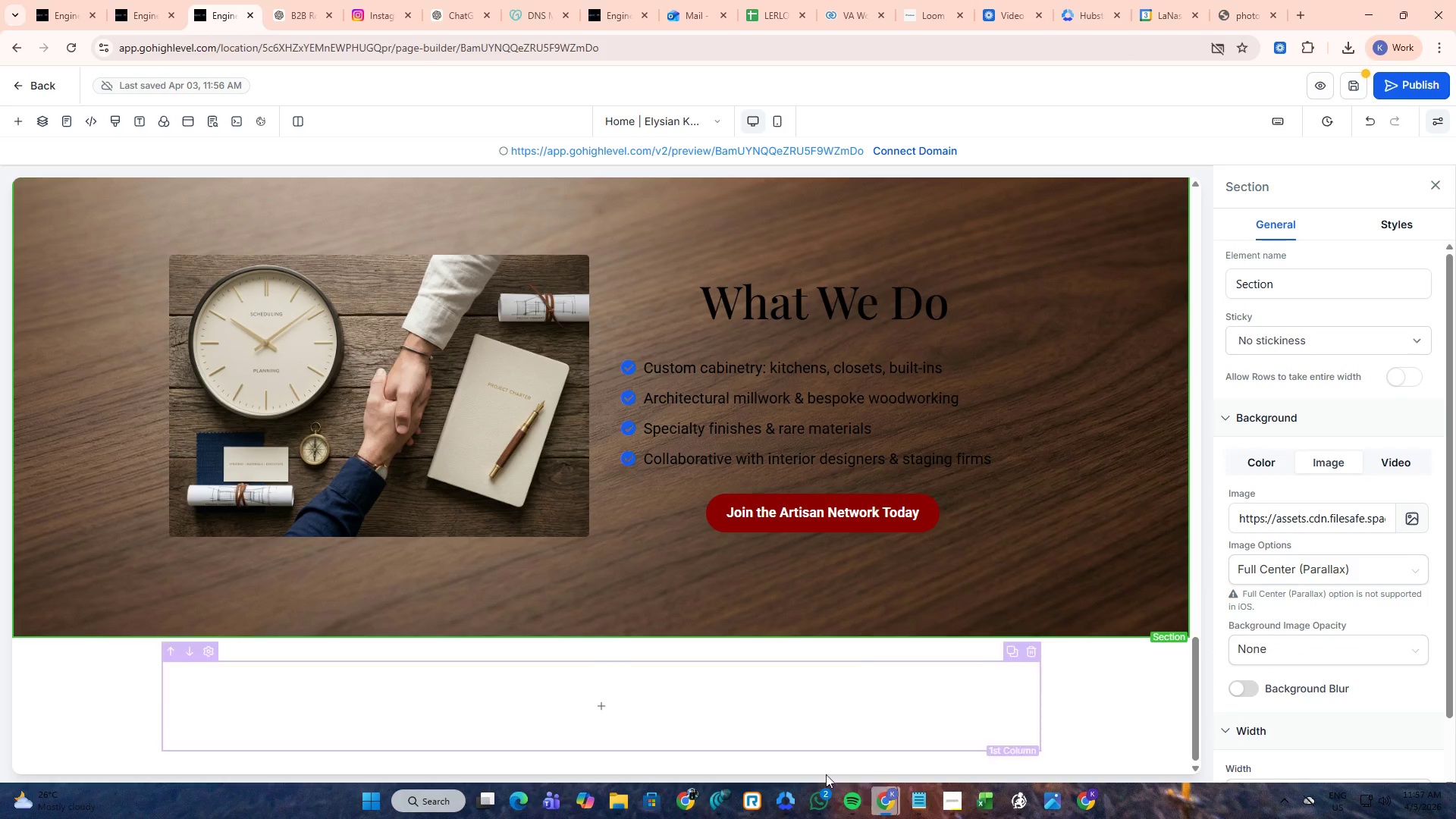 
left_click([819, 811])
 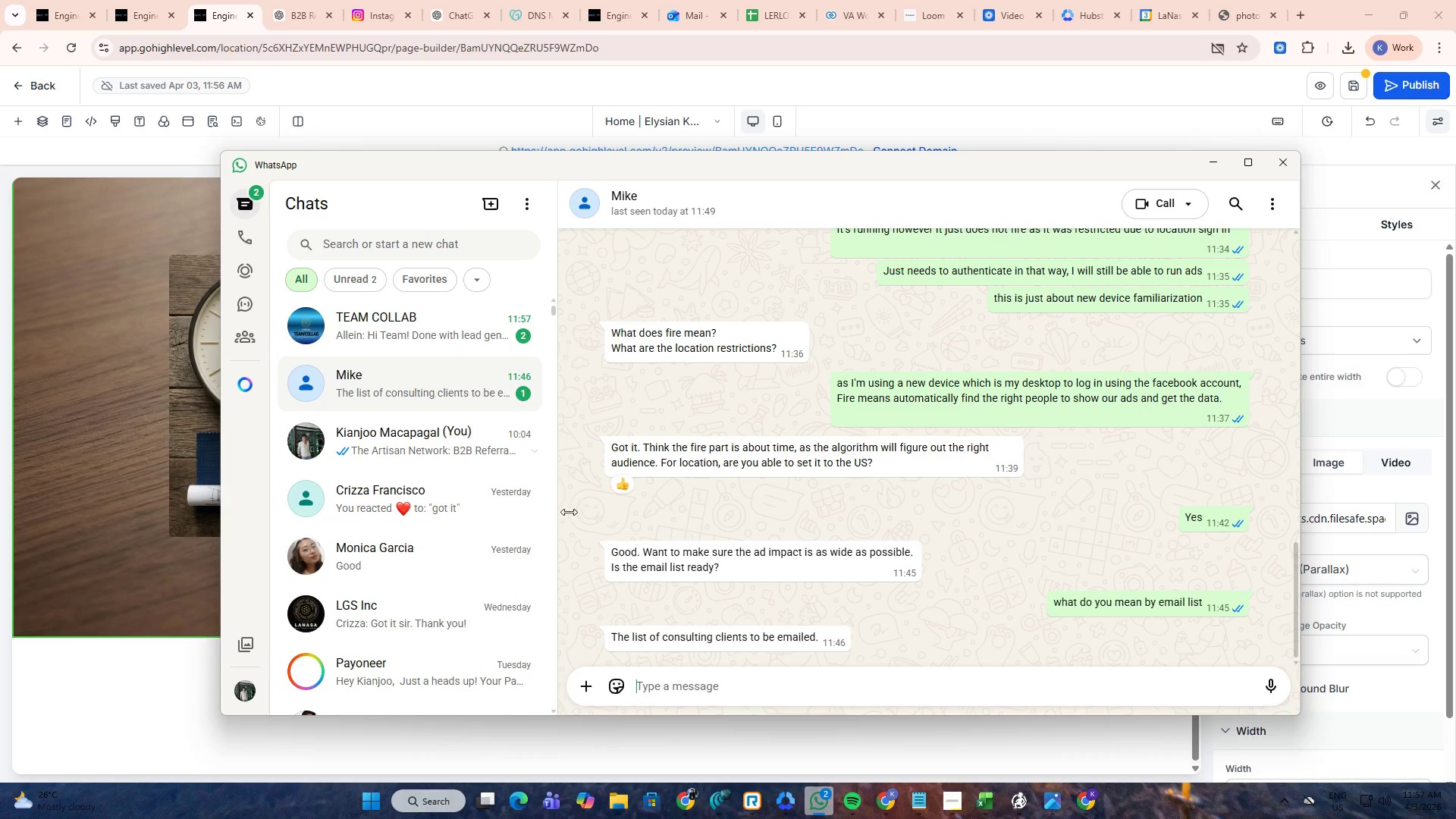 
left_click([714, 693])
 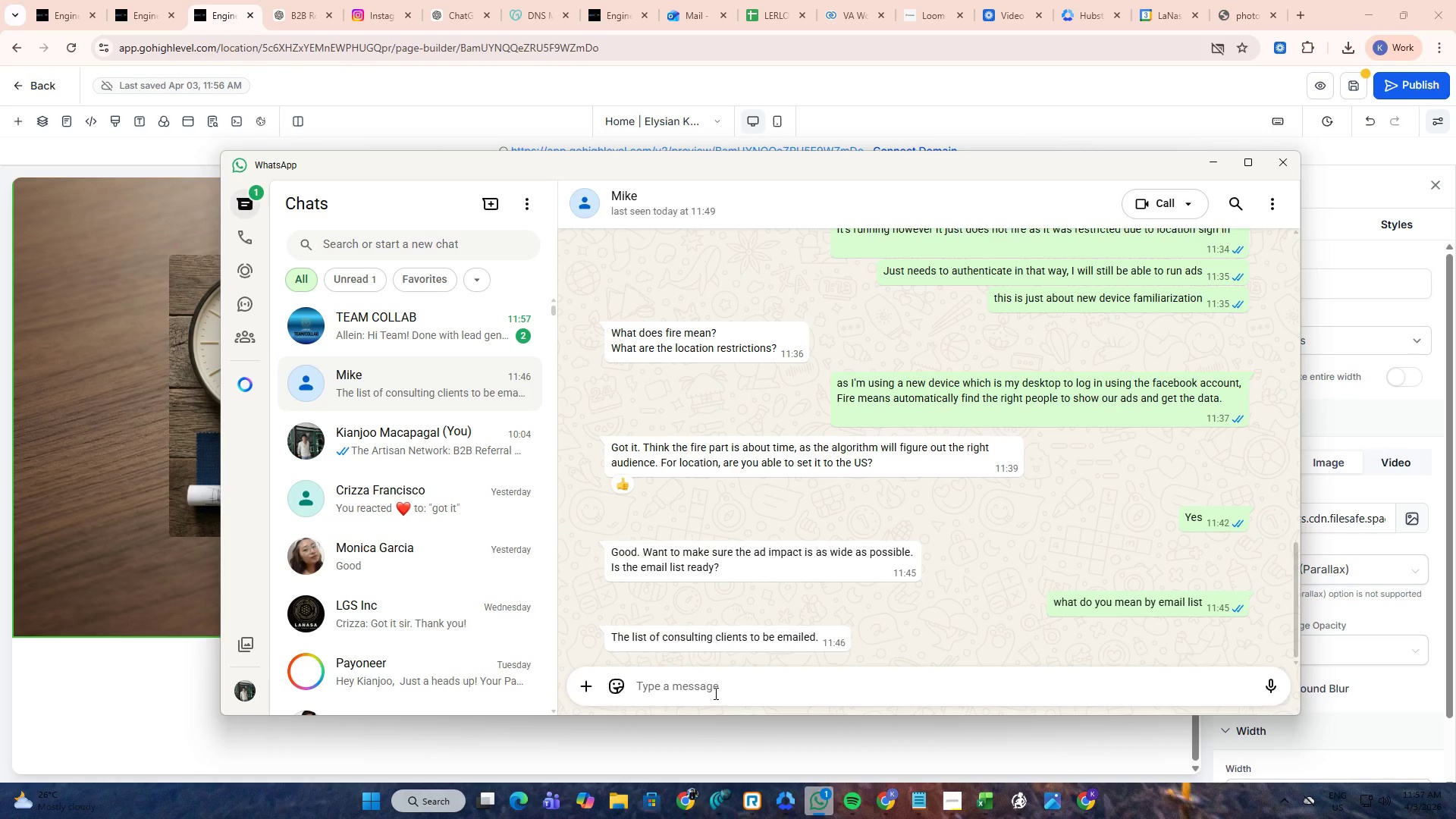 
type(oh okay yeah ther )
key(Backspace)
key(Backspace)
type(y are ready)
 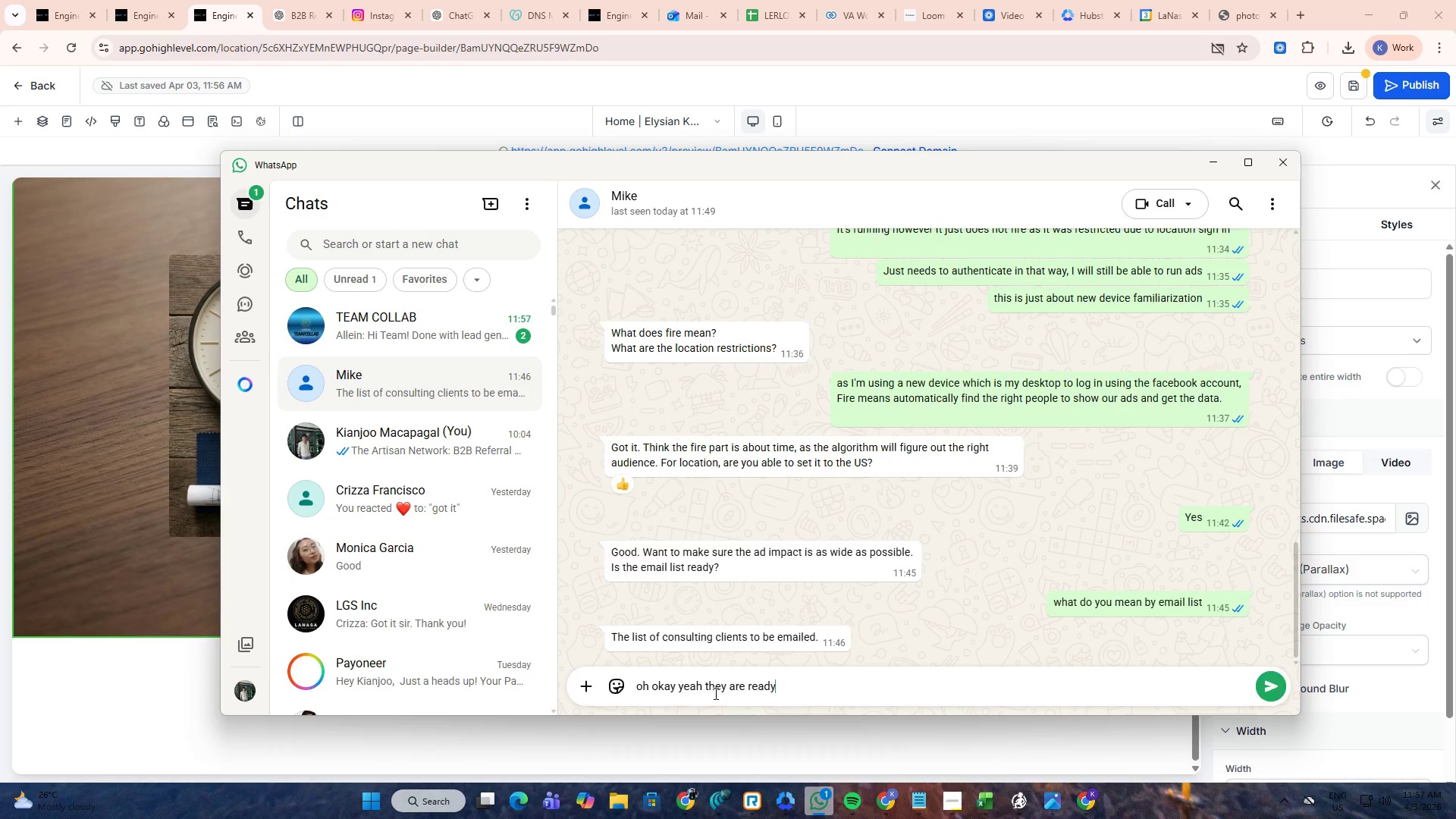 
key(Enter)
 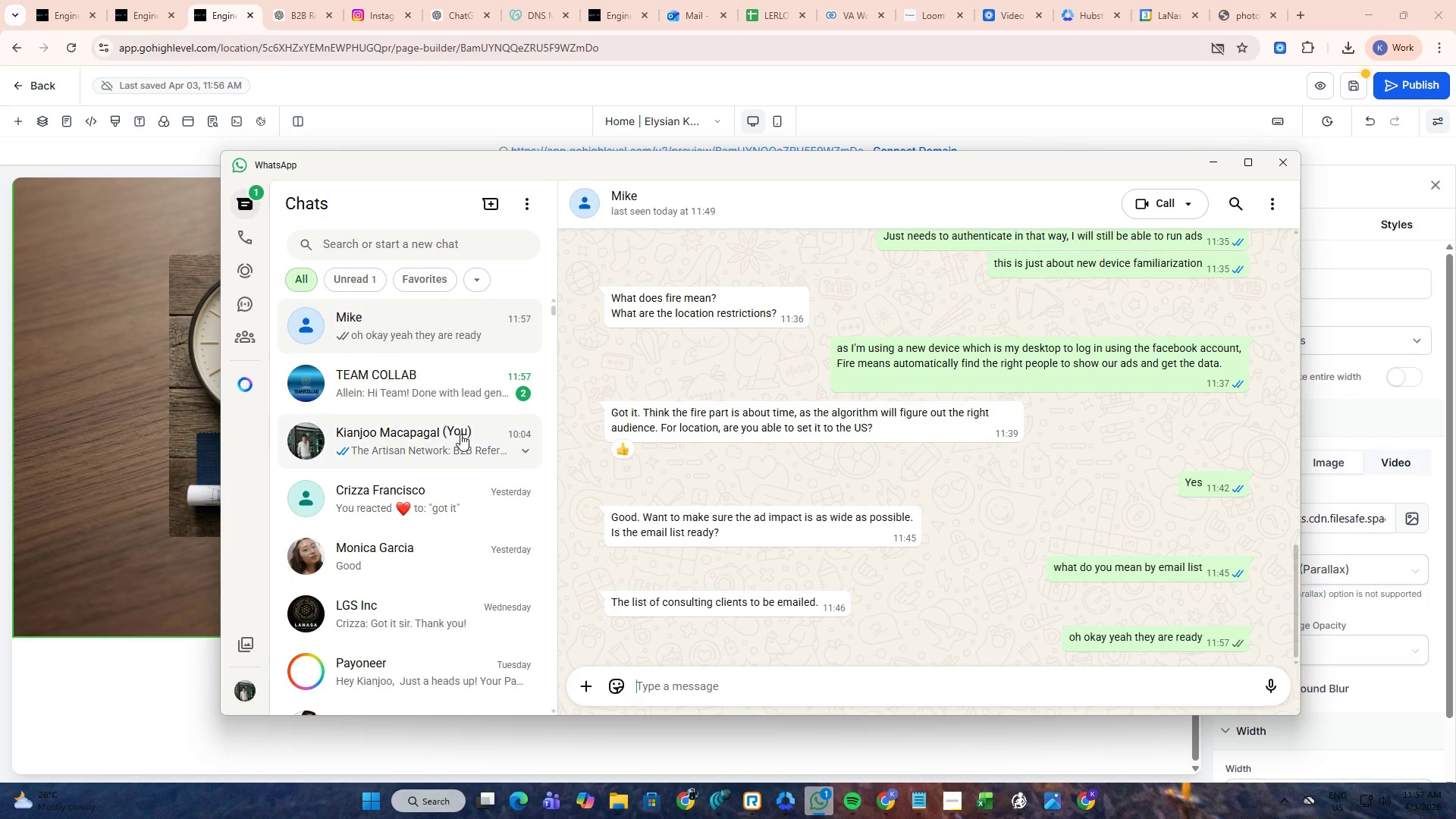 
key(Alt+AltLeft)
 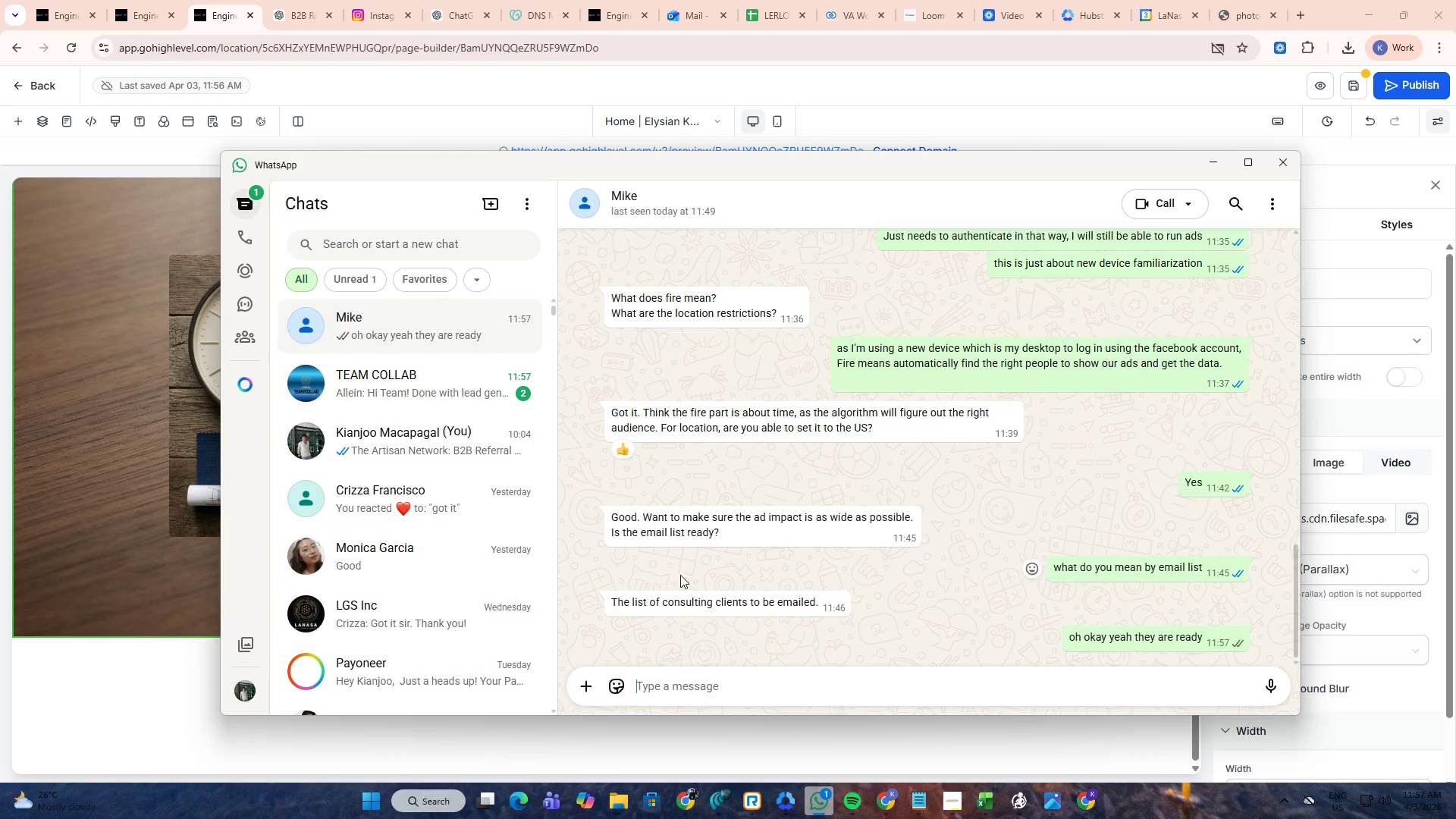 
key(Alt+Tab)
 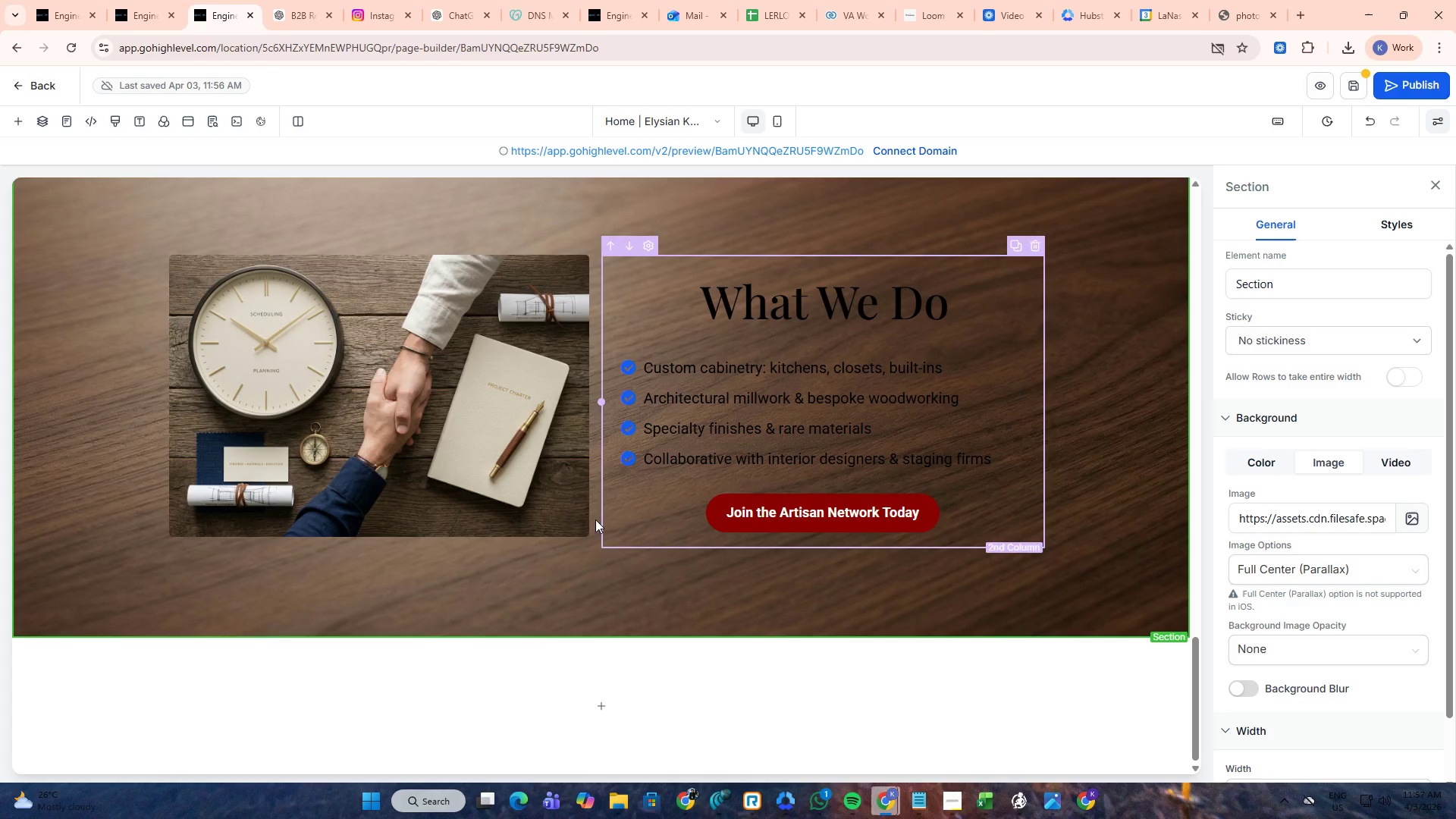 
scroll: coordinate [541, 553], scroll_direction: up, amount: 10.0
 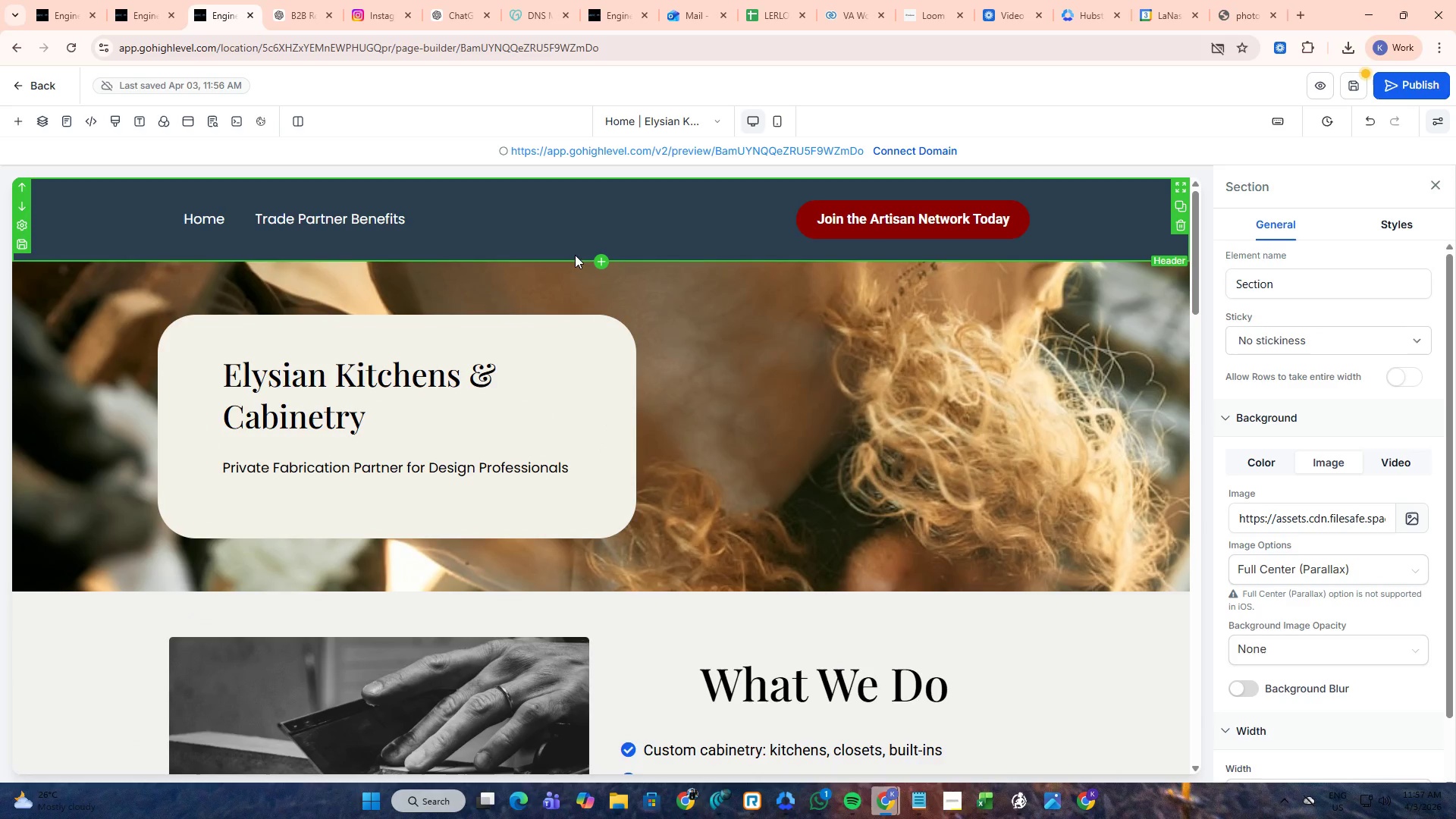 
left_click([575, 248])
 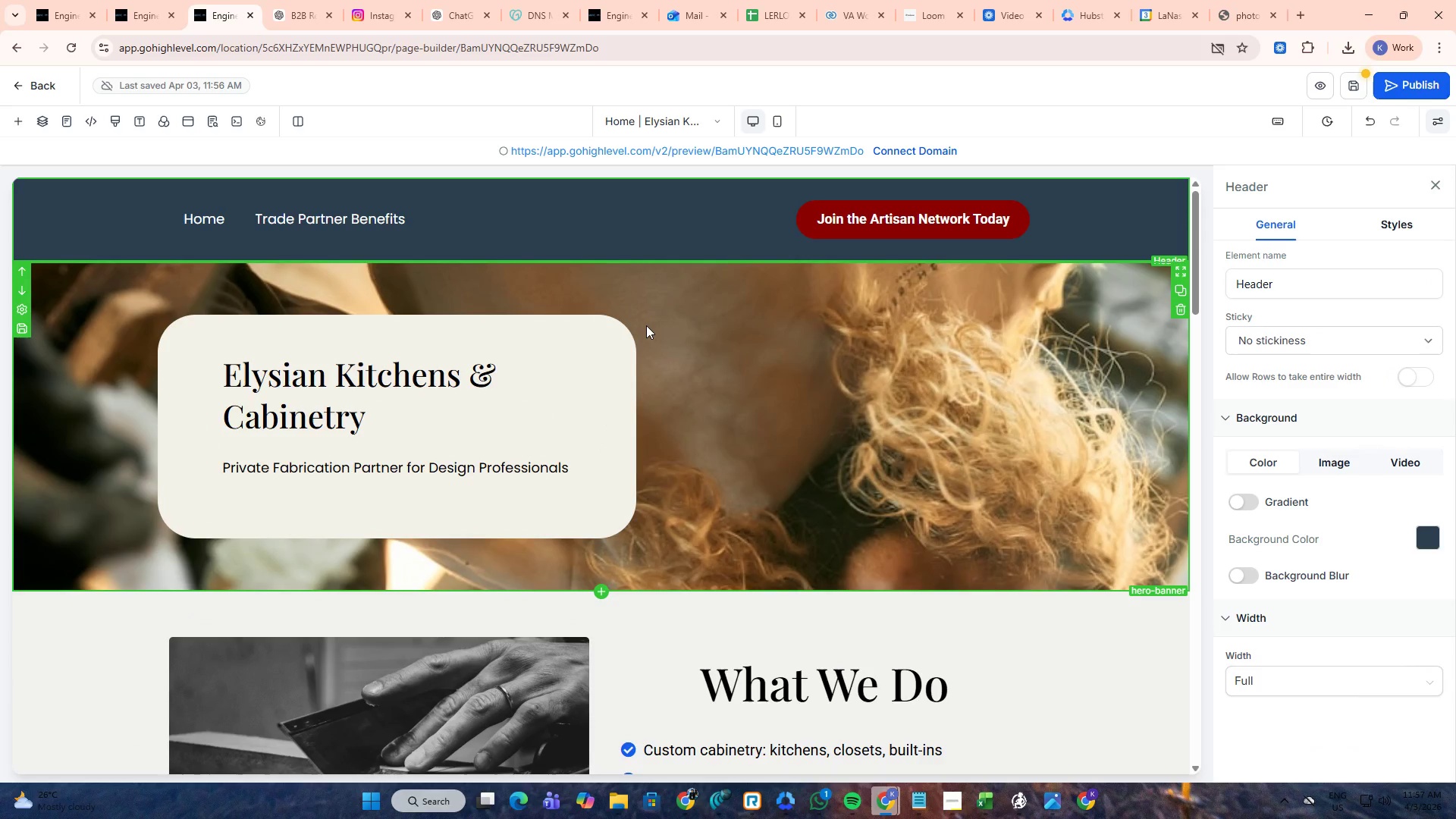 
left_click([646, 325])
 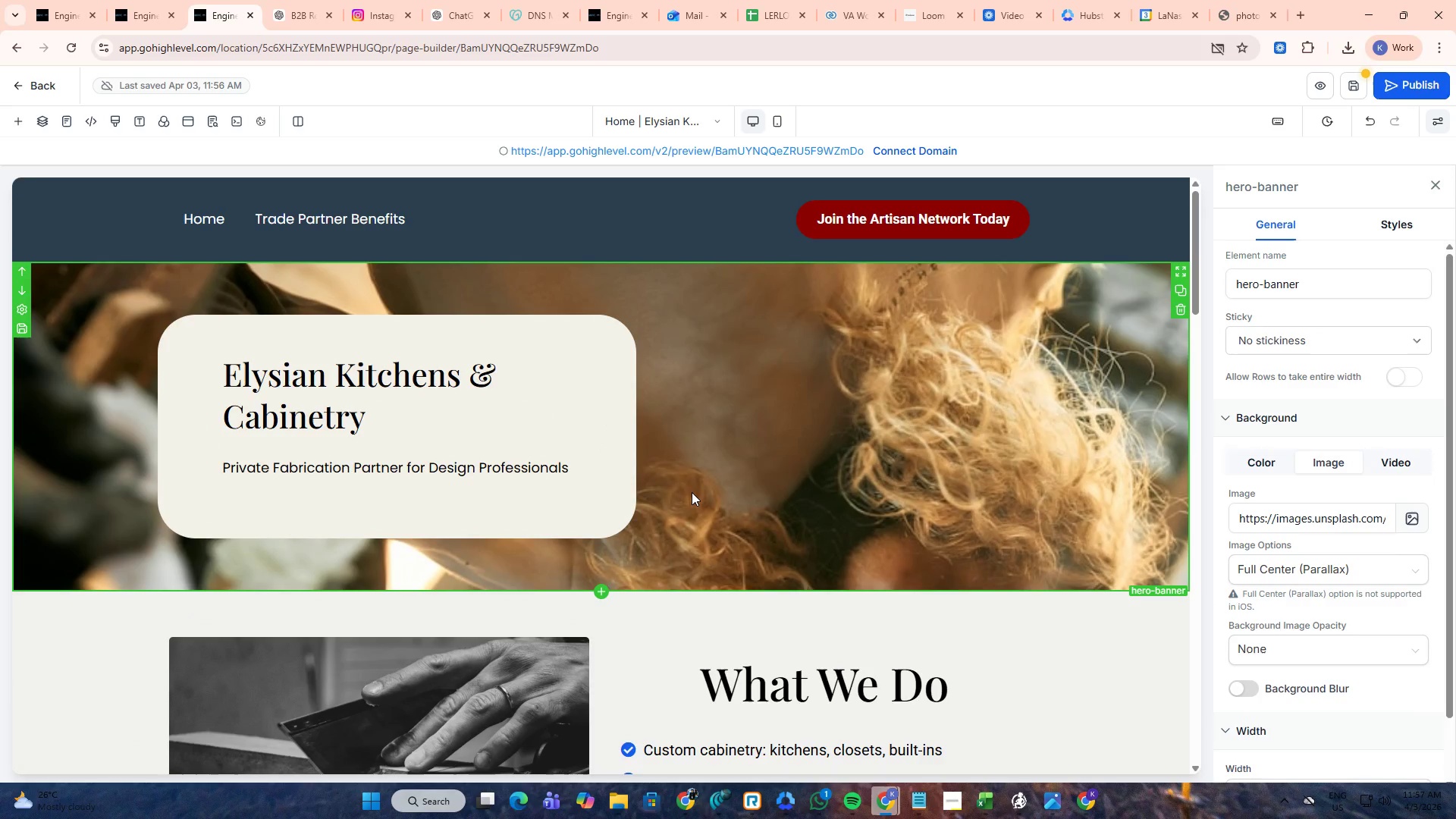 
scroll: coordinate [692, 492], scroll_direction: down, amount: 2.0
 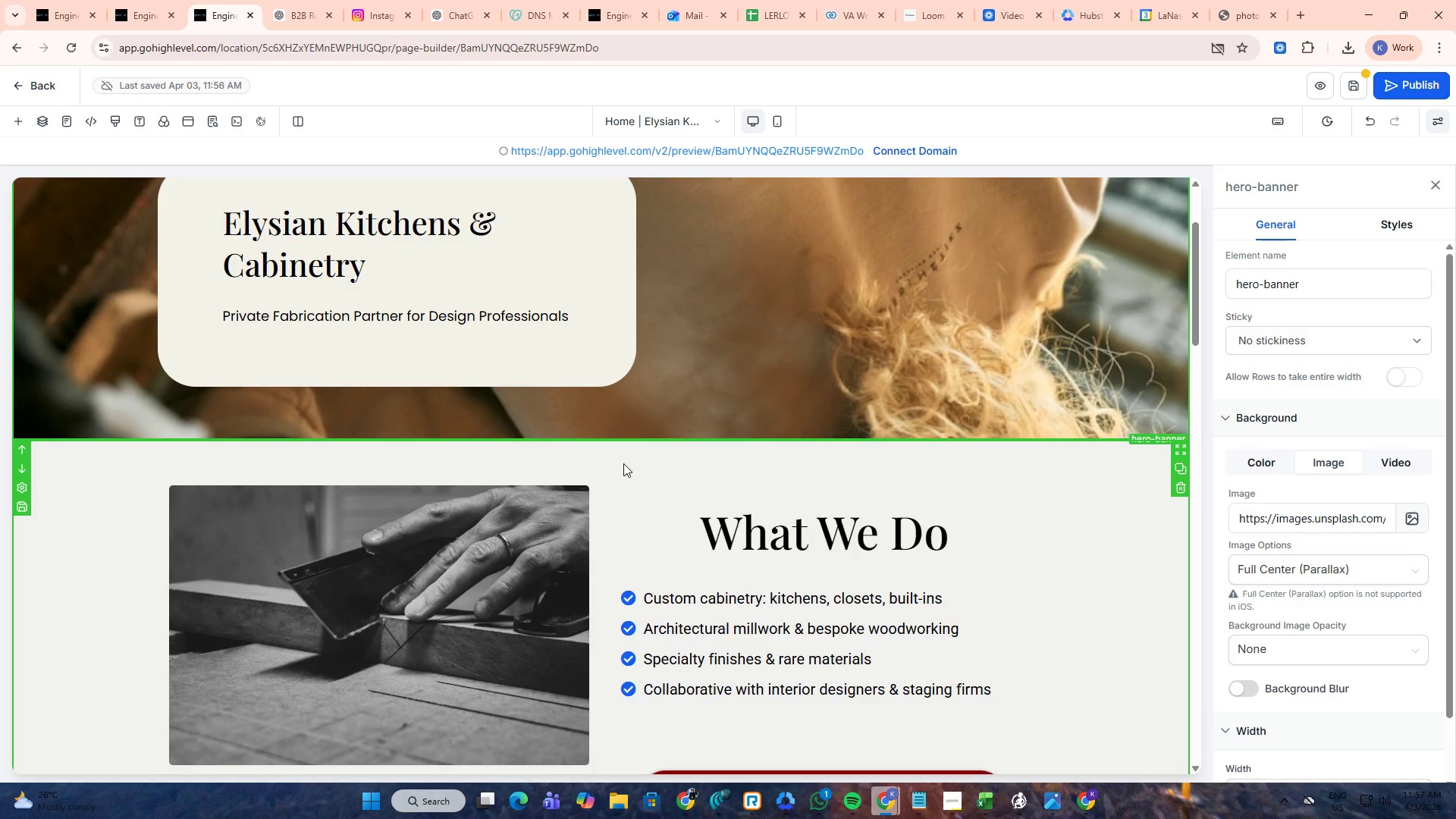 
left_click([623, 463])
 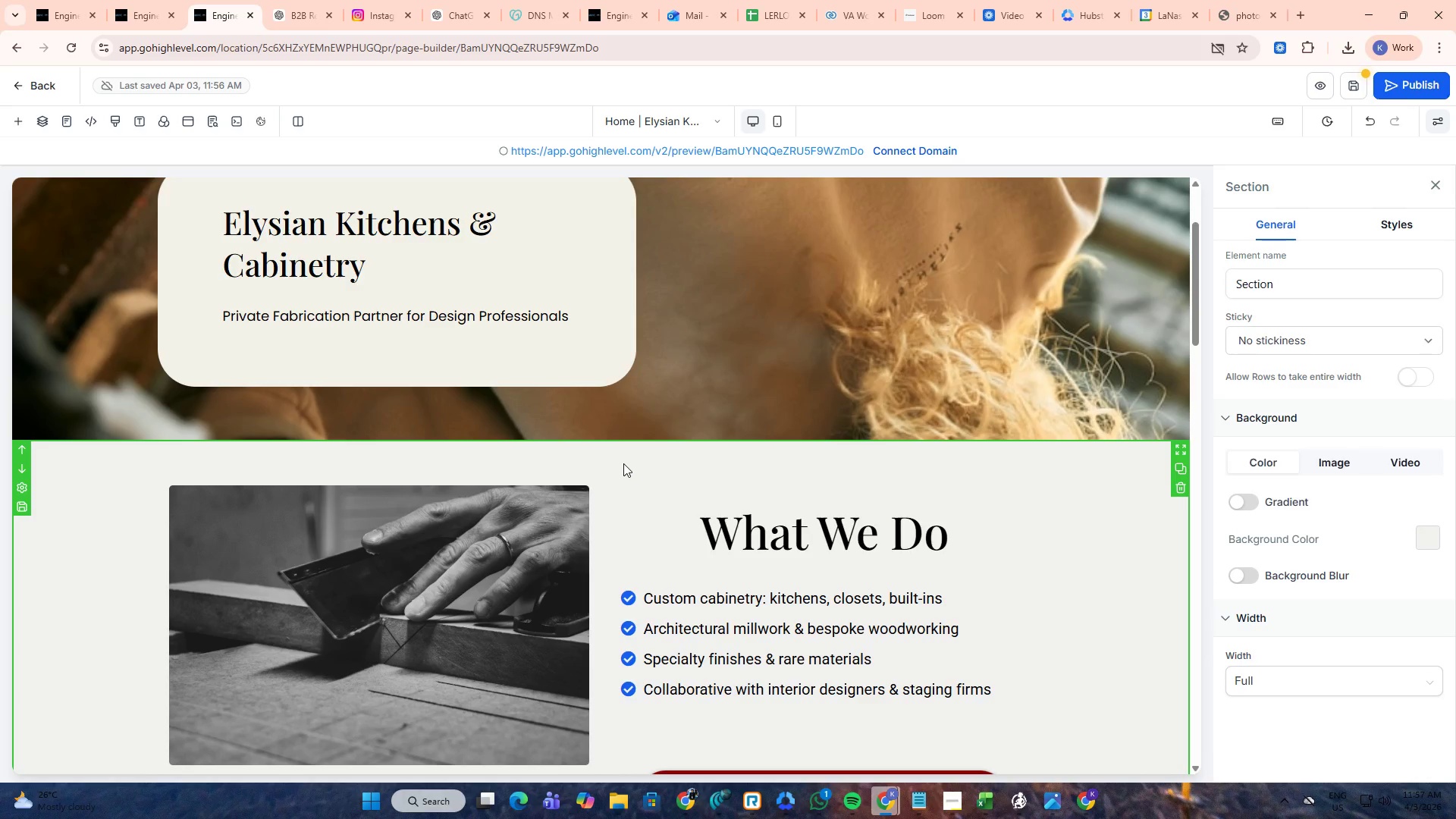 
scroll: coordinate [623, 463], scroll_direction: down, amount: 6.0
 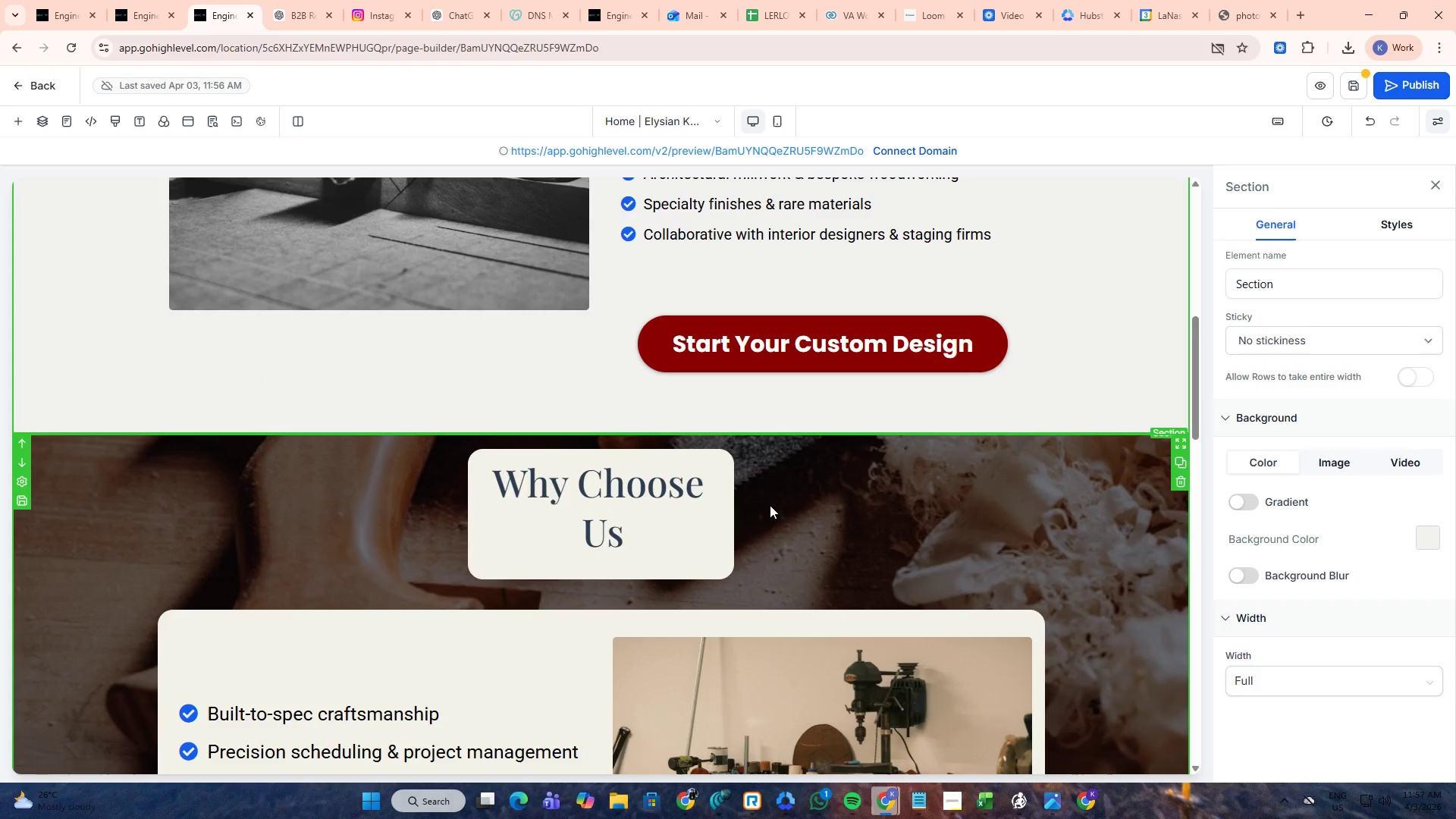 
left_click([770, 505])
 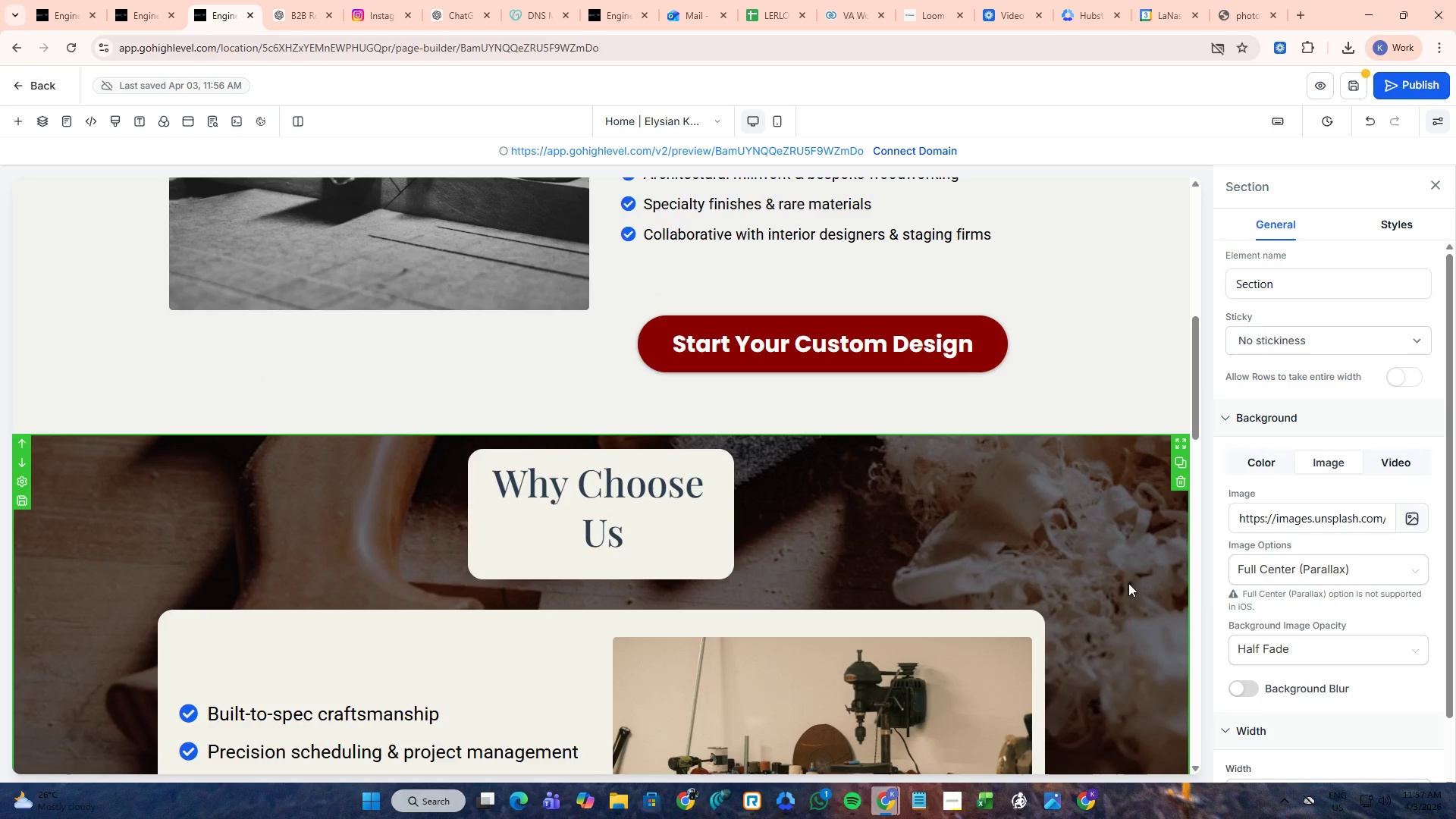 
scroll: coordinate [844, 488], scroll_direction: down, amount: 25.0
 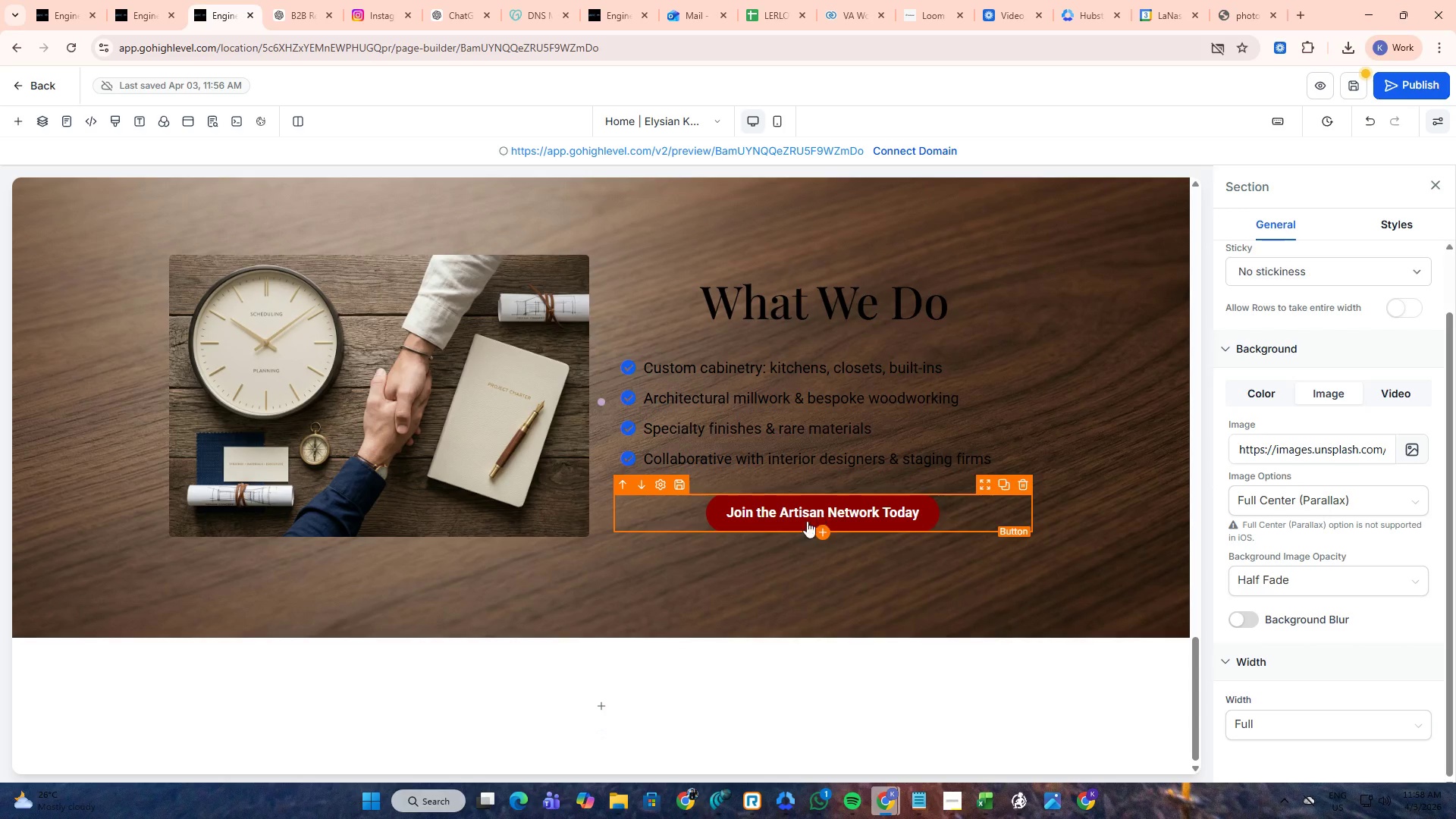 
scroll: coordinate [802, 519], scroll_direction: up, amount: 4.0
 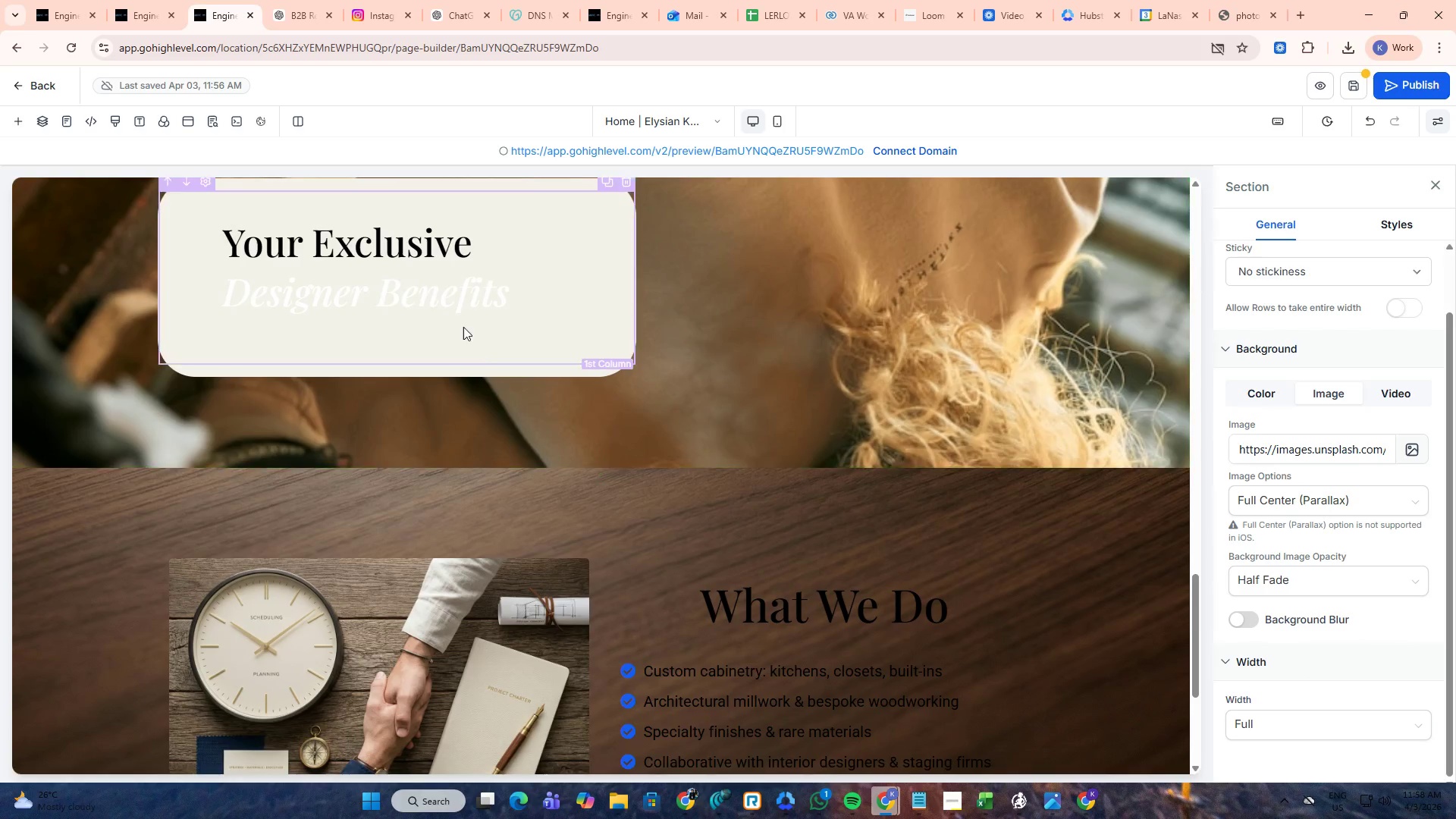 
left_click([459, 307])
 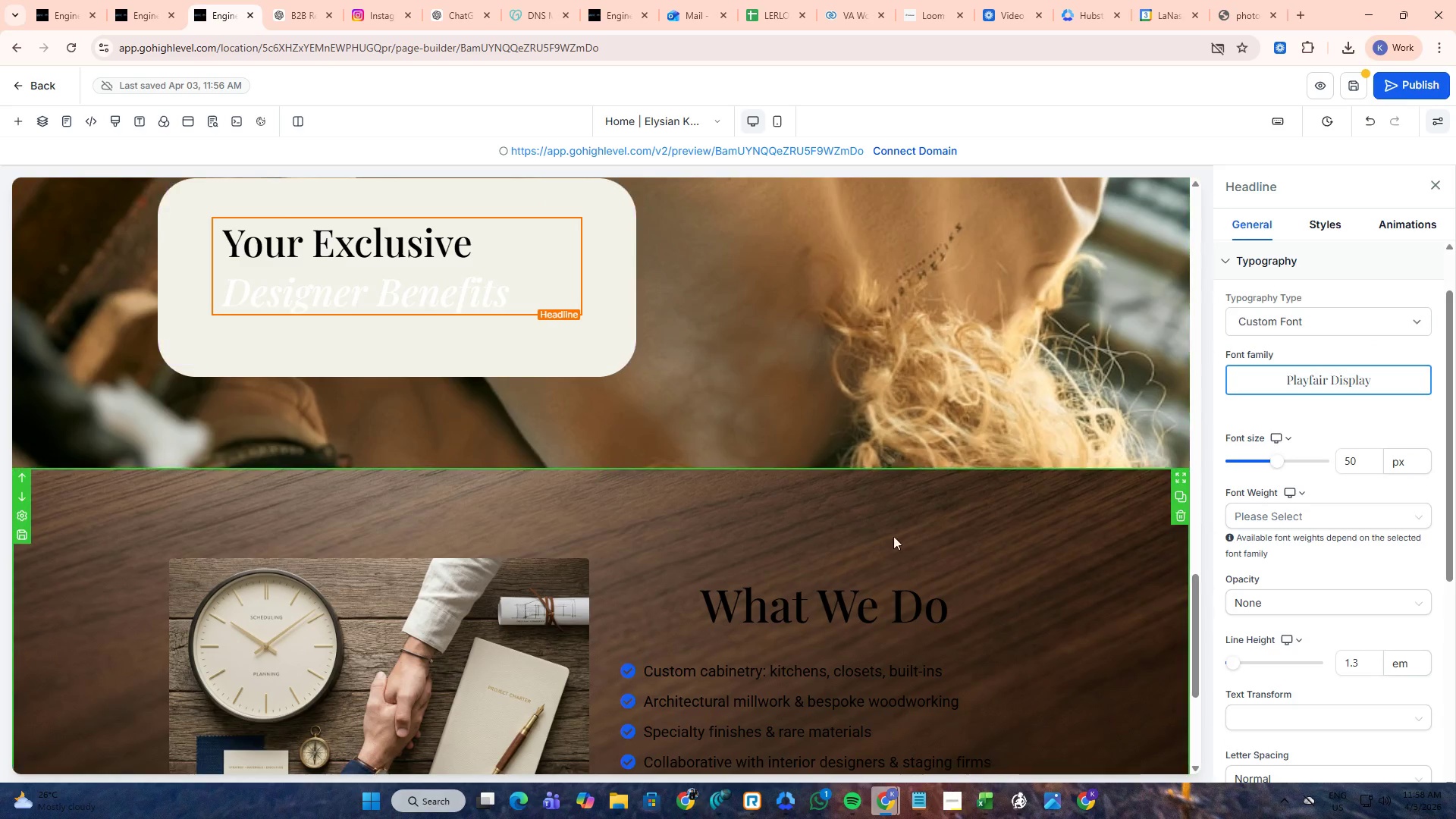 
scroll: coordinate [1104, 585], scroll_direction: down, amount: 2.0
 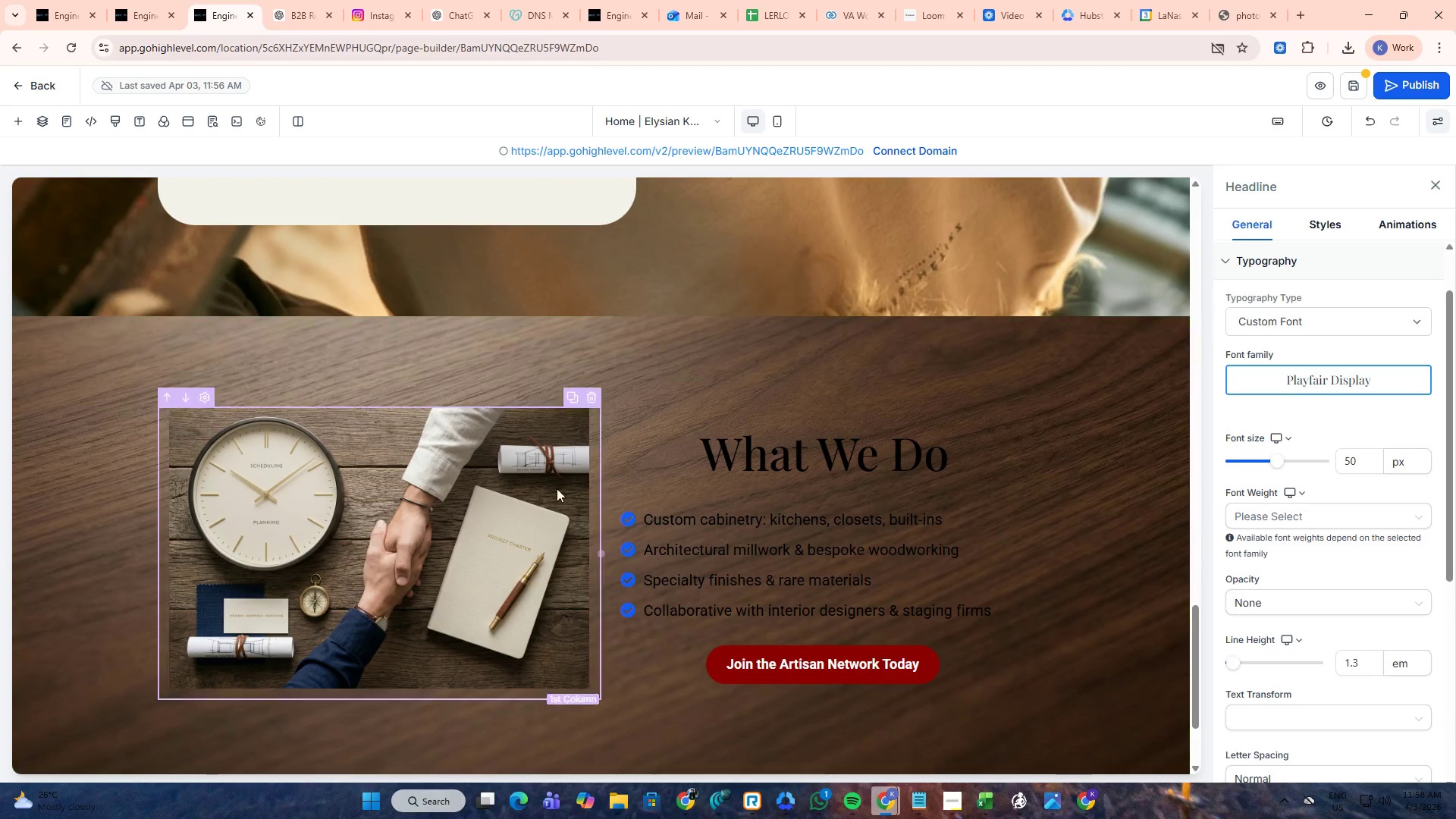 
left_click([496, 480])
 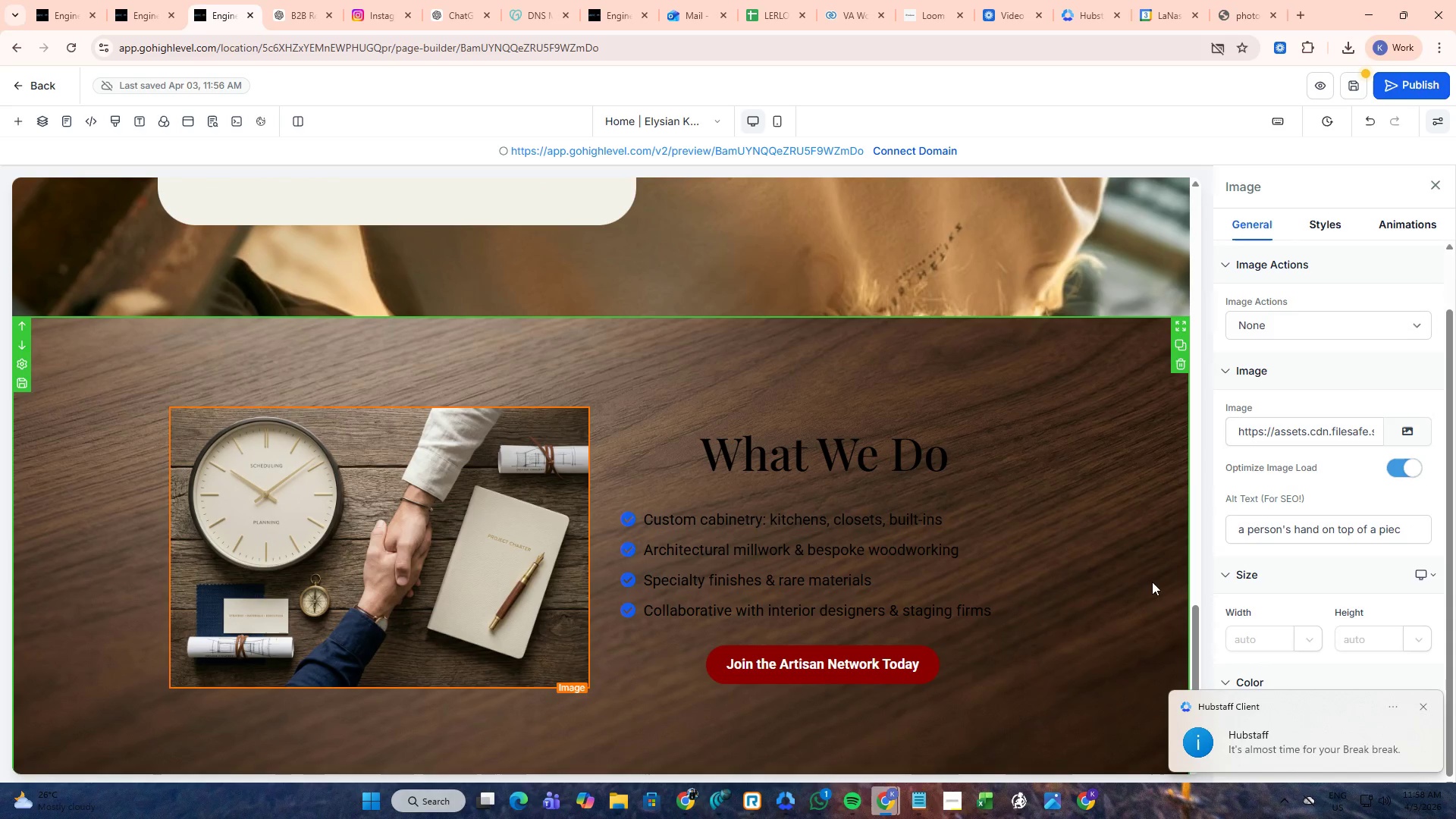 
scroll: coordinate [1268, 582], scroll_direction: down, amount: 2.0
 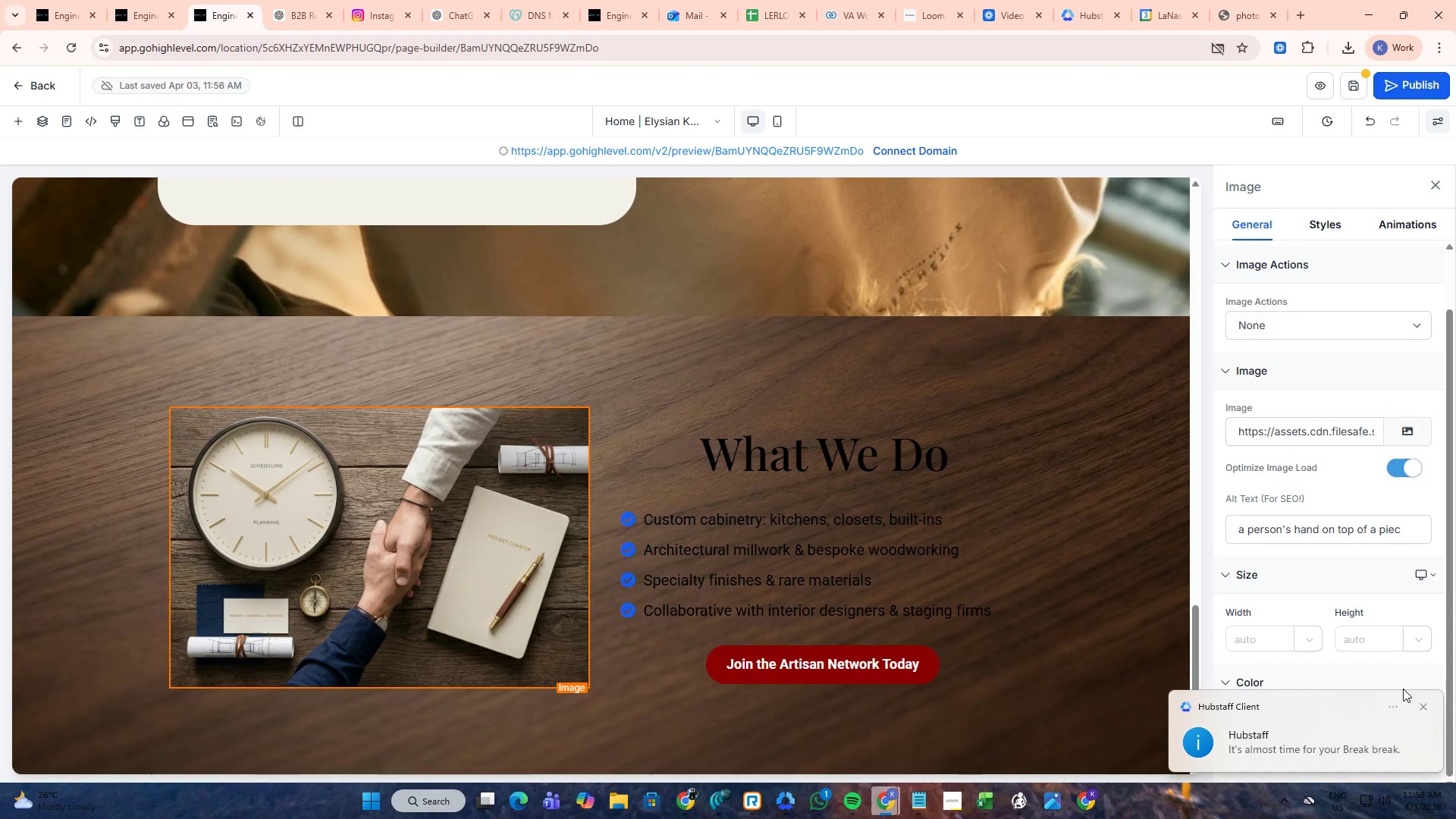 
left_click([1420, 702])
 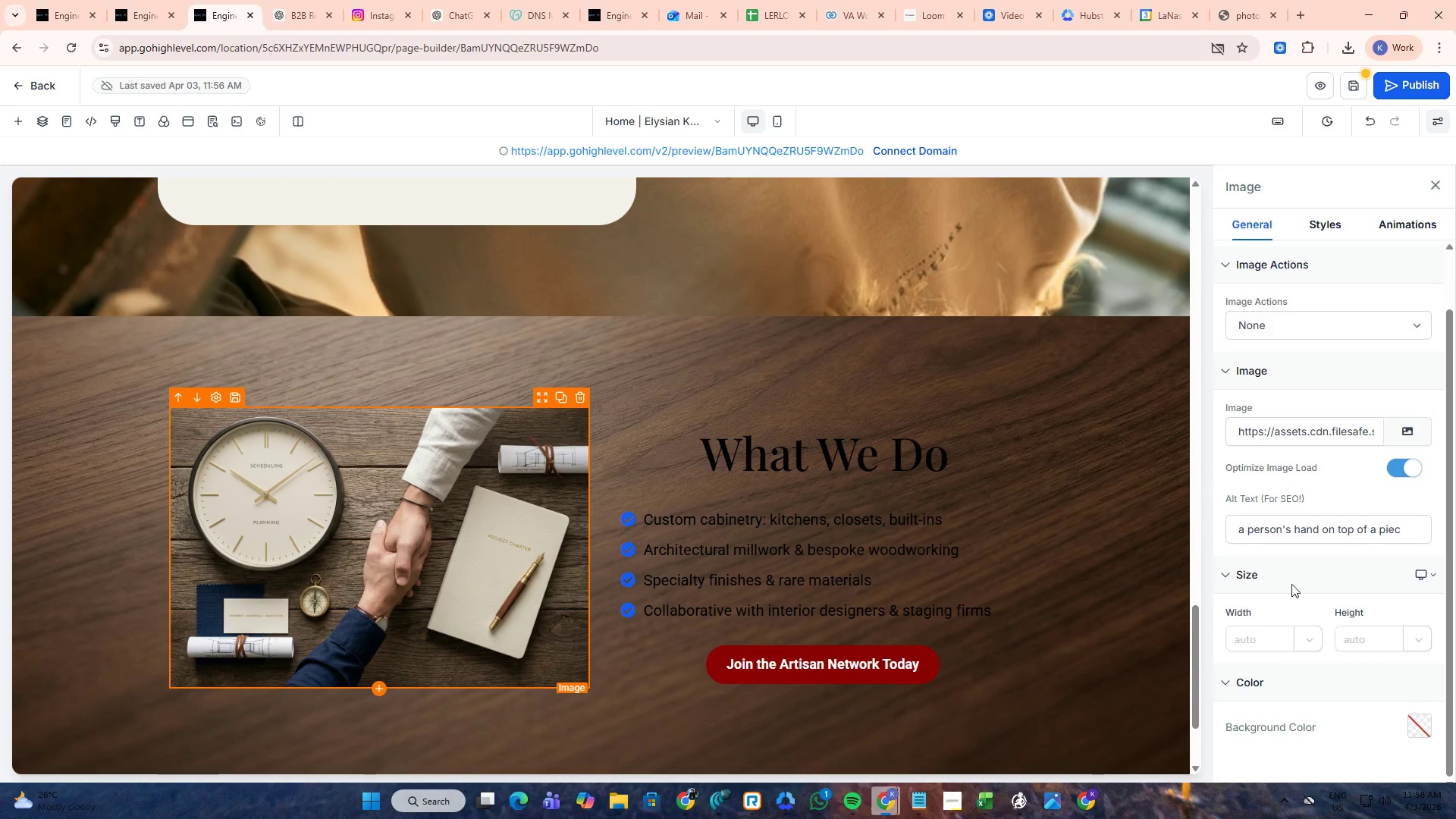 
left_click([1315, 534])
 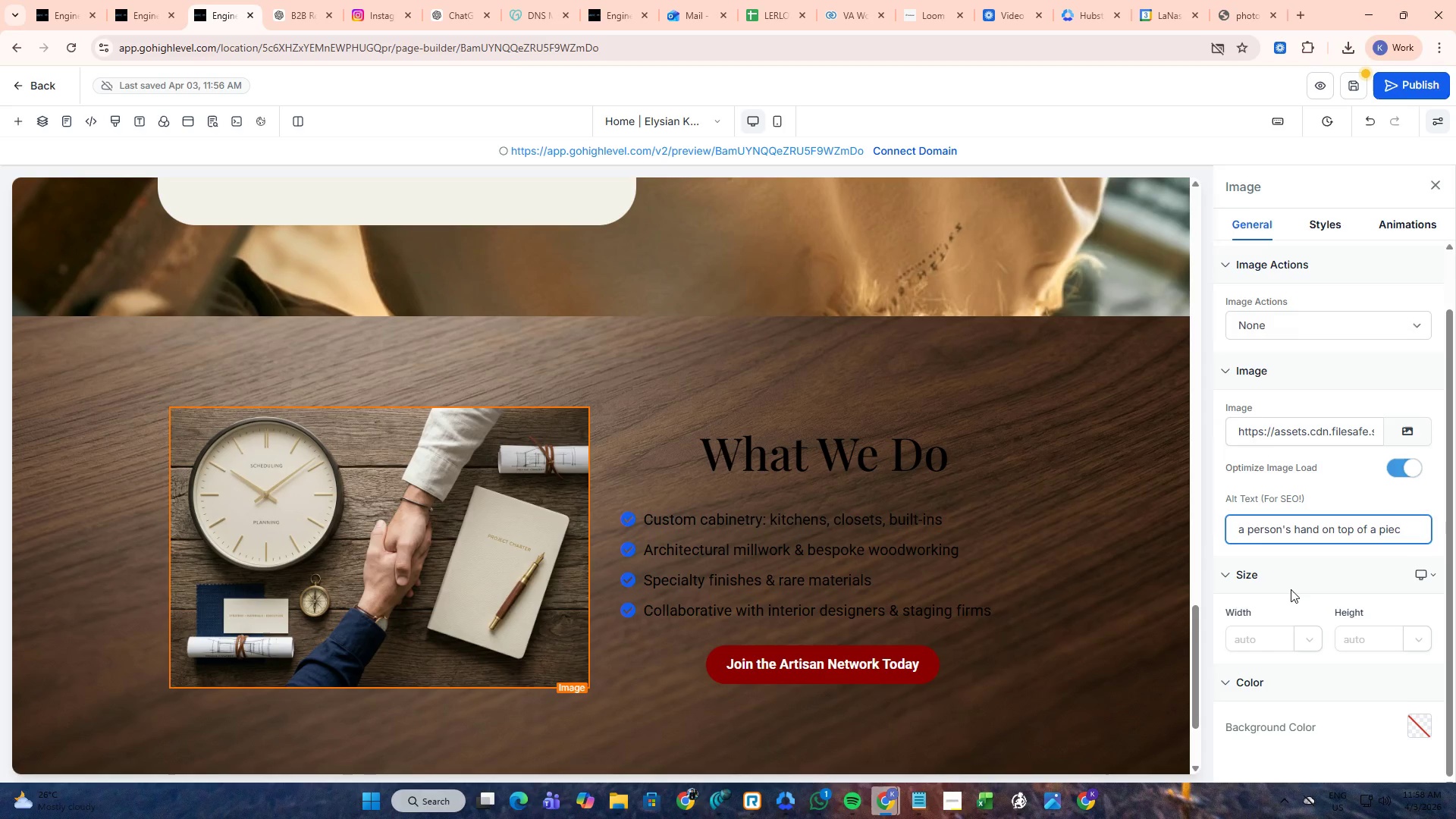 
scroll: coordinate [1290, 589], scroll_direction: down, amount: 3.0
 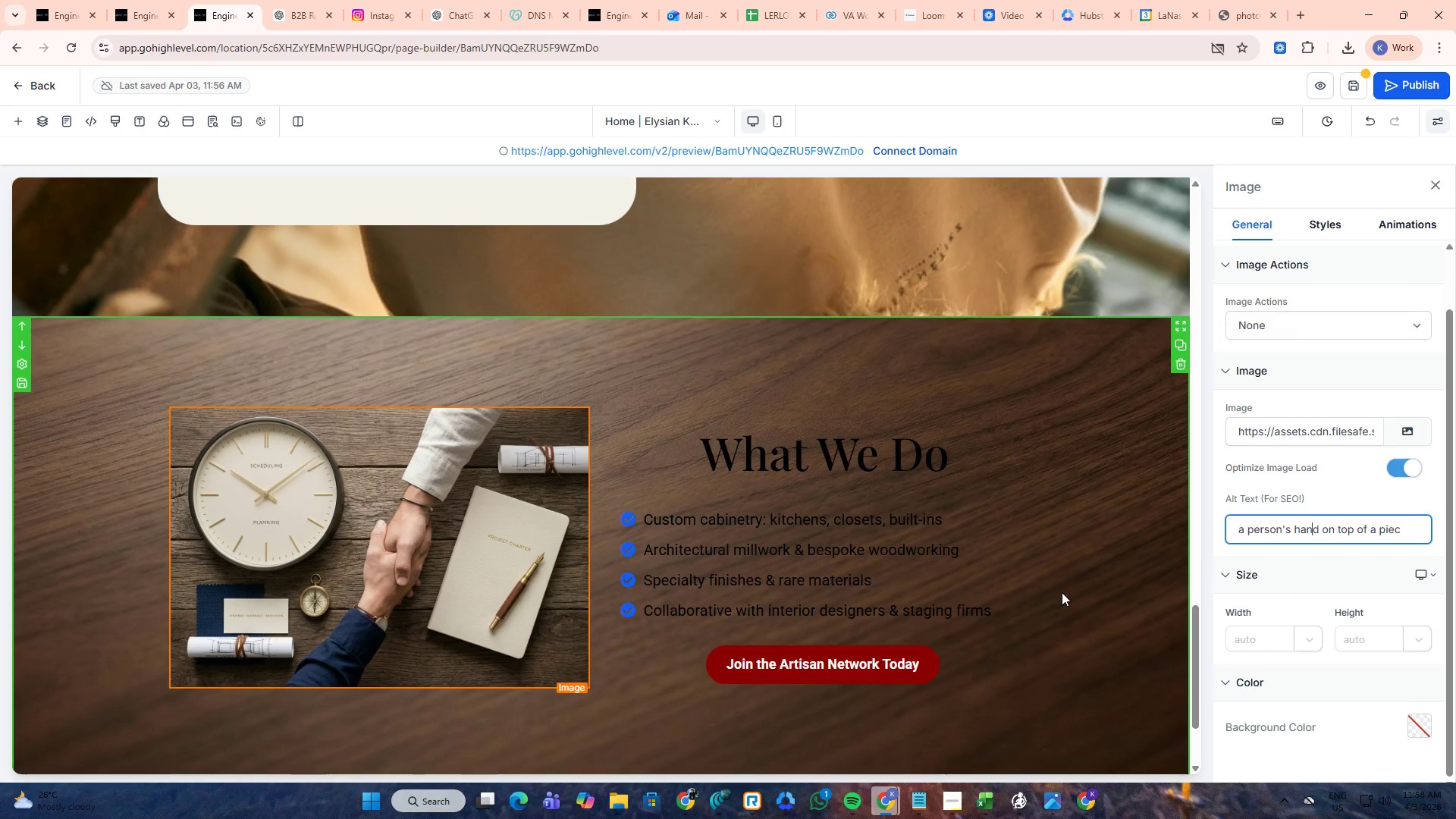 
scroll: coordinate [844, 479], scroll_direction: up, amount: 32.0
 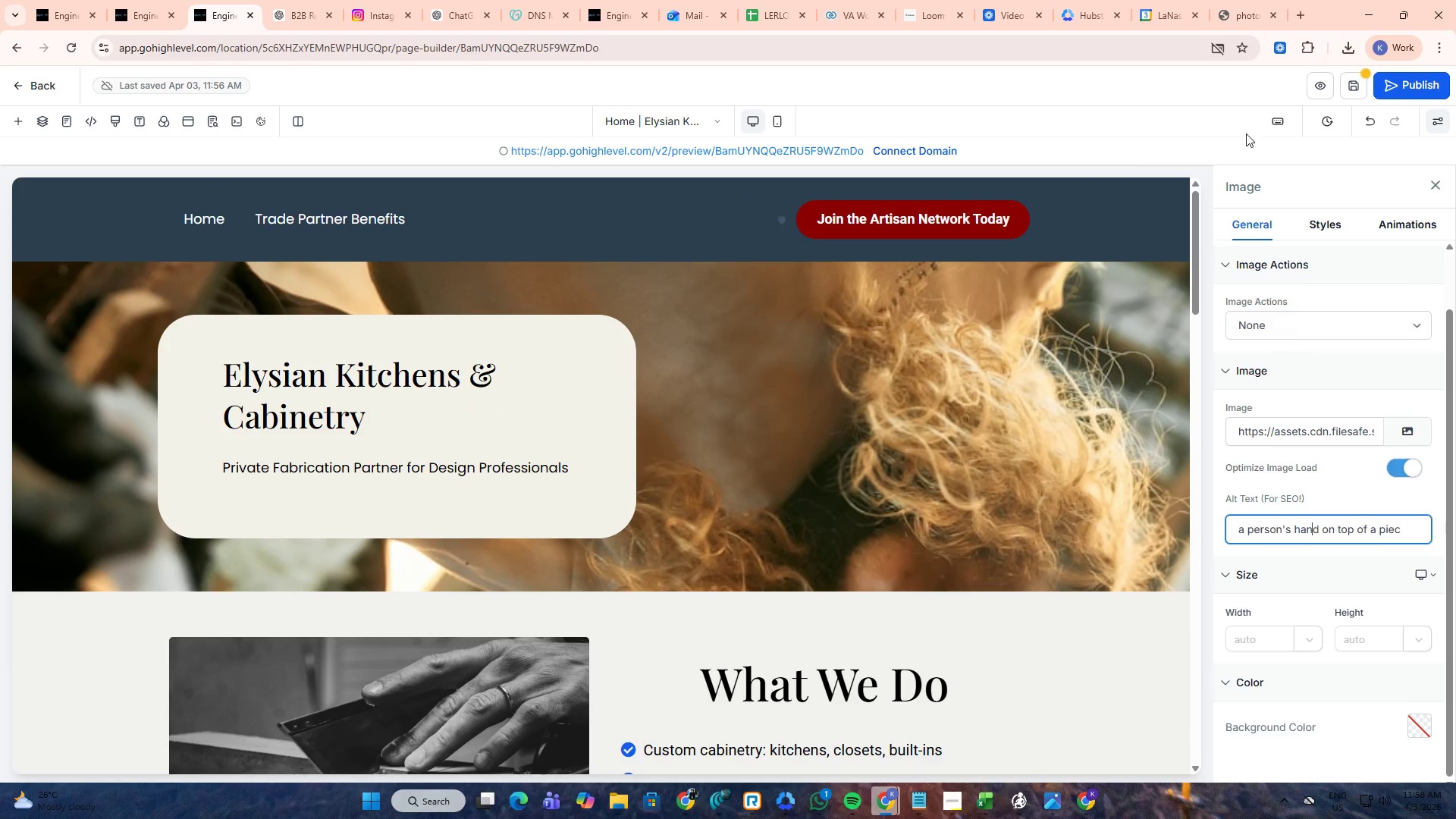 
left_click([1353, 86])
 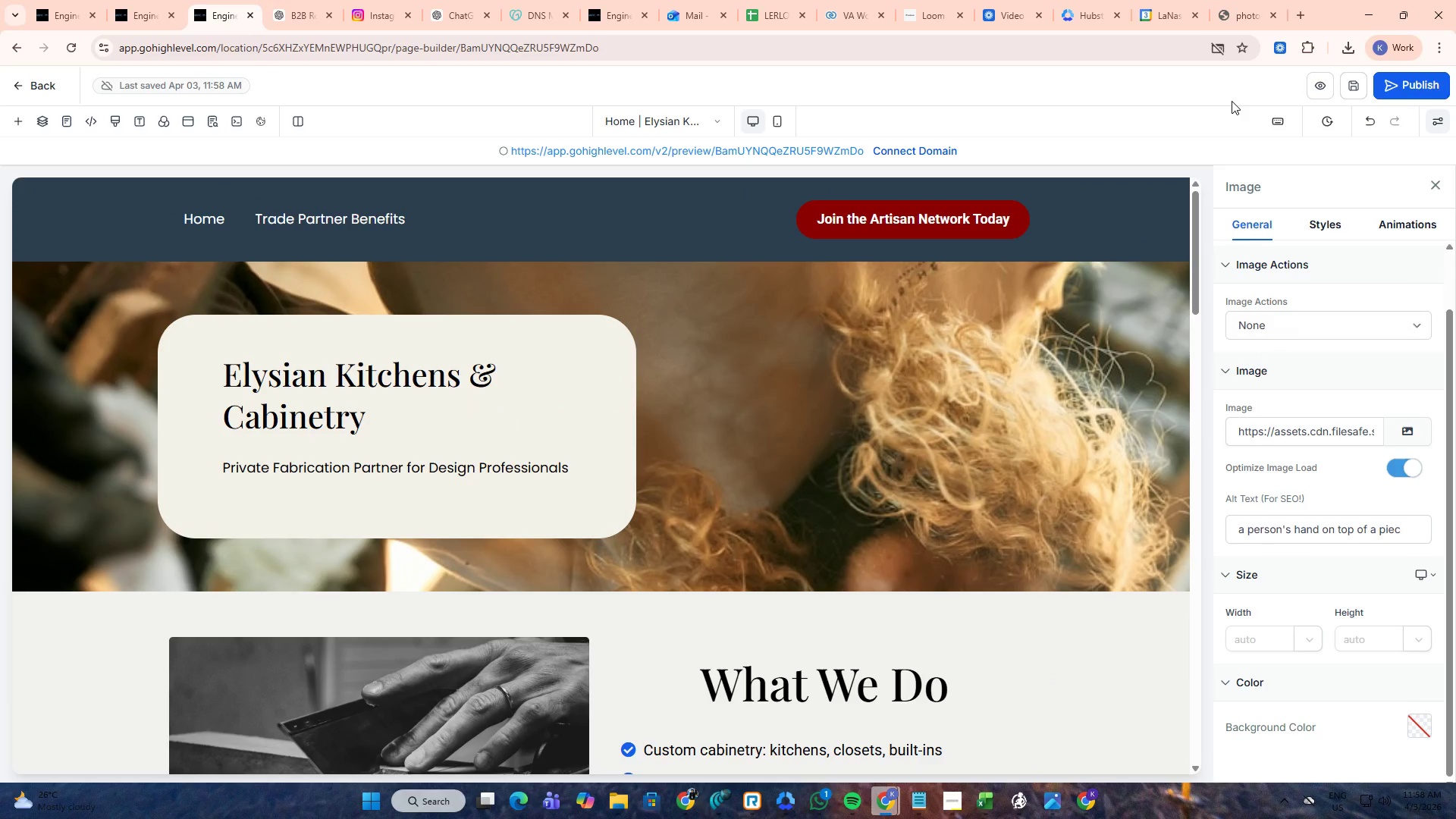 
left_click([1313, 86])
 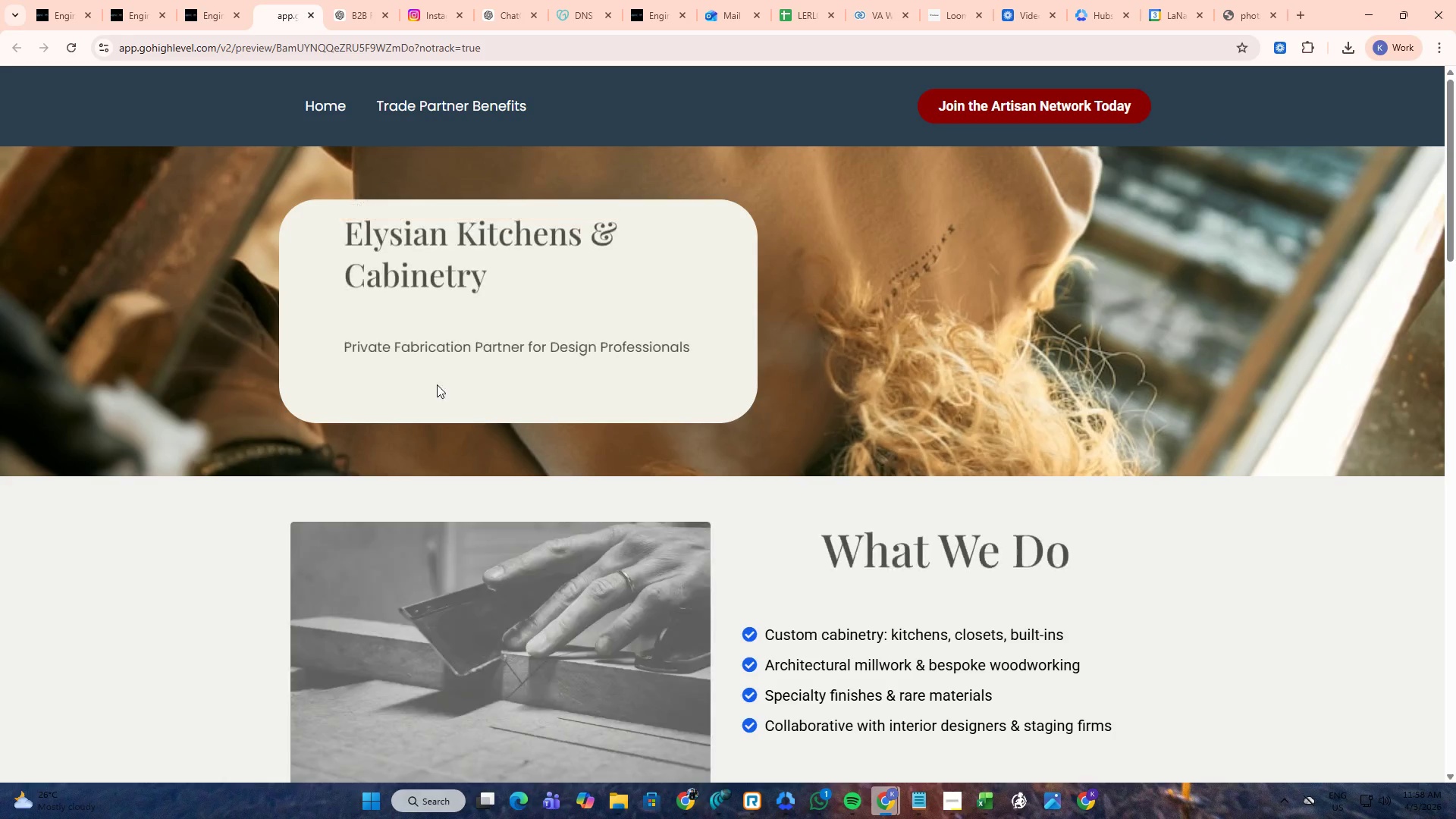 
left_click([339, 117])
 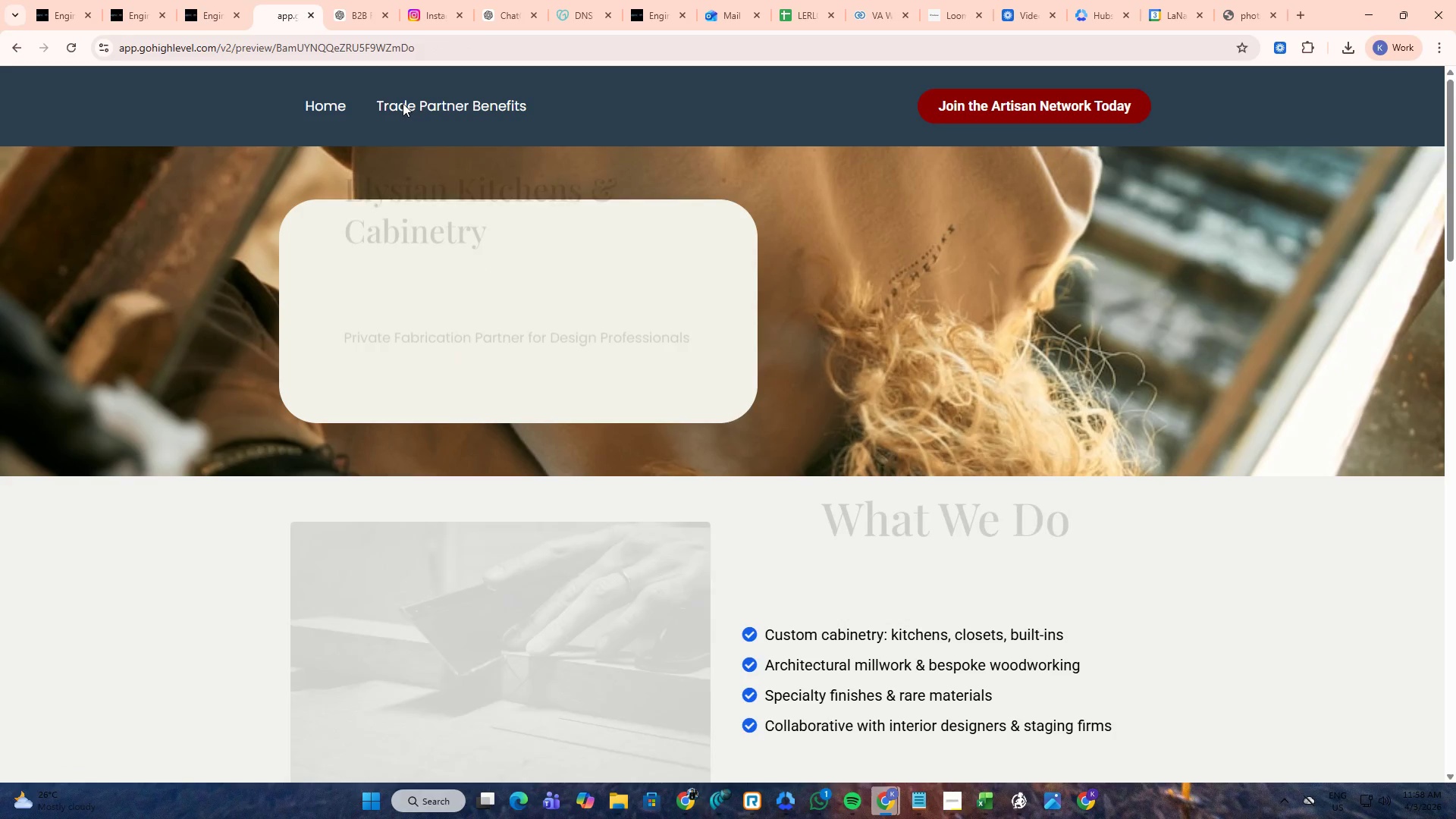 
left_click([403, 103])
 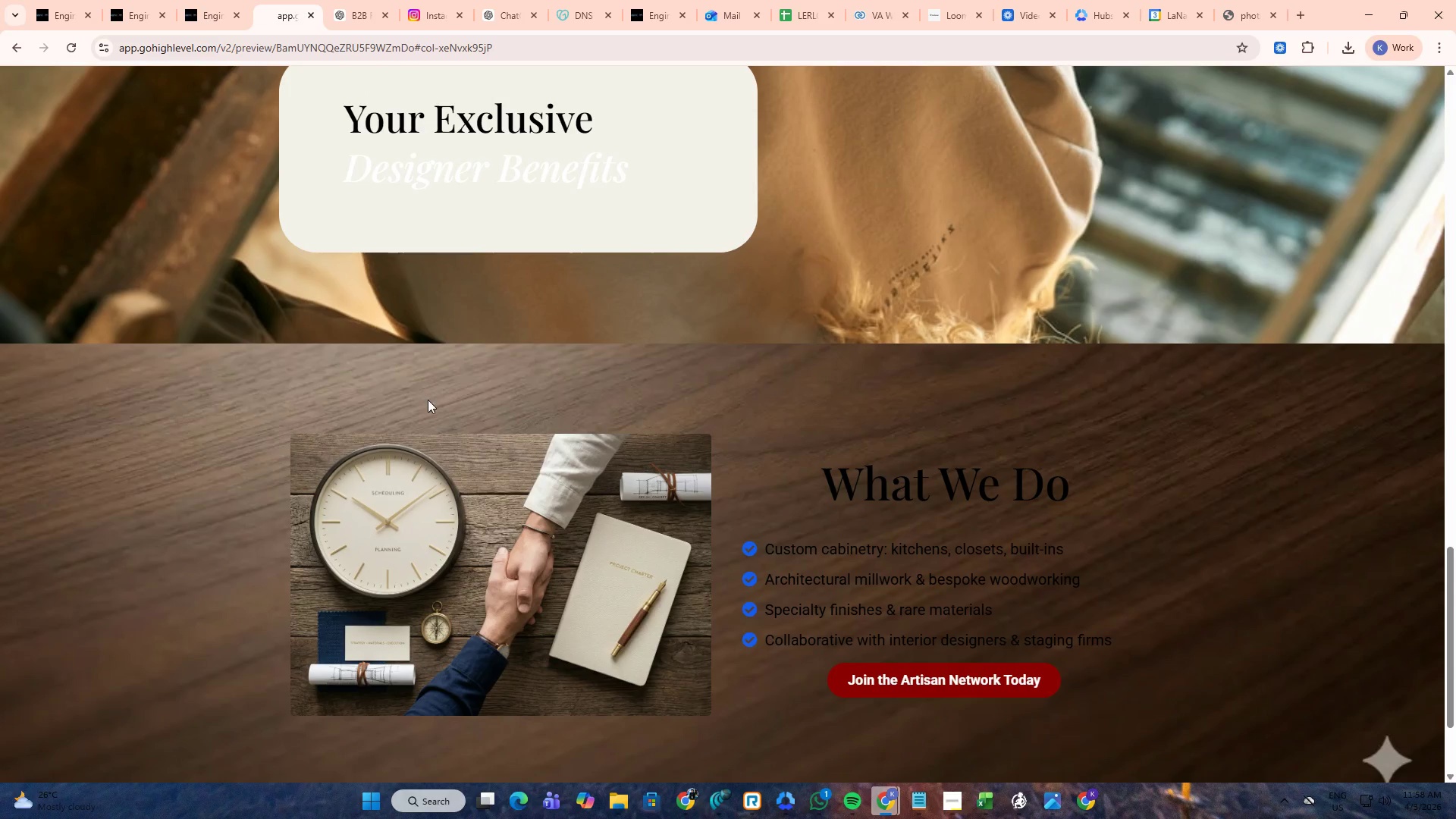 
scroll: coordinate [432, 452], scroll_direction: down, amount: 4.0
 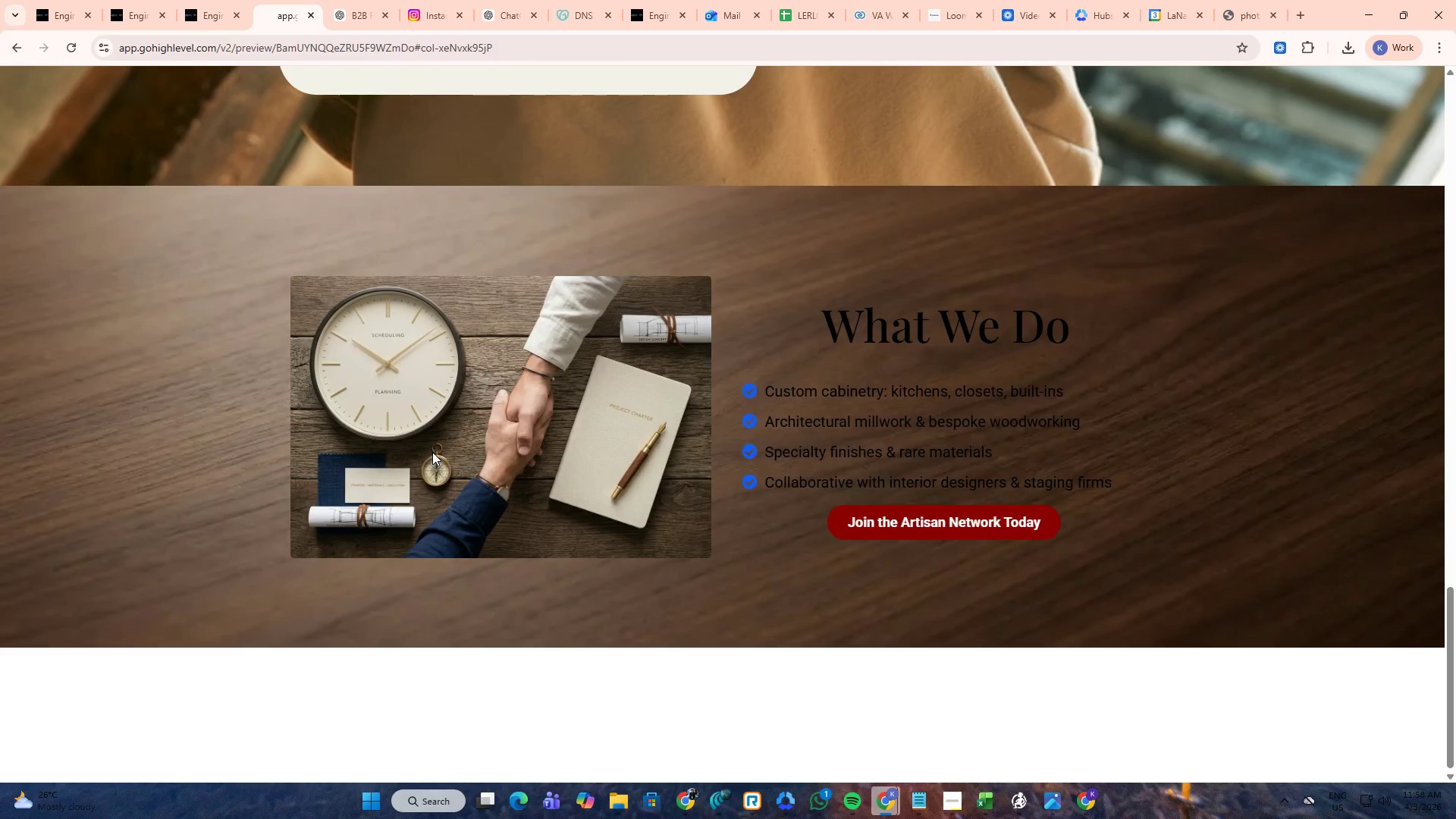 
scroll: coordinate [432, 452], scroll_direction: up, amount: 3.0
 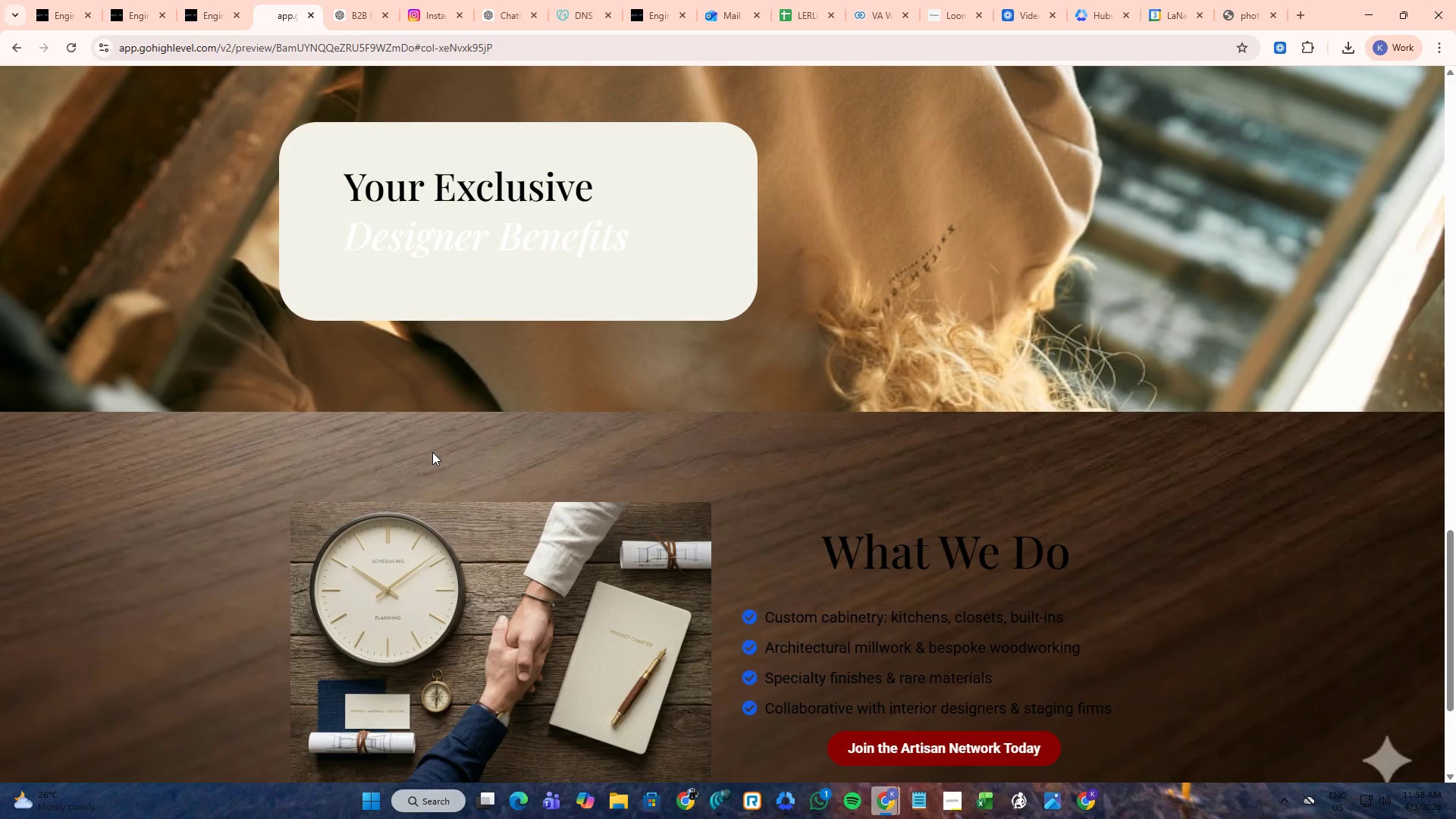 
scroll: coordinate [432, 452], scroll_direction: down, amount: 1.0
 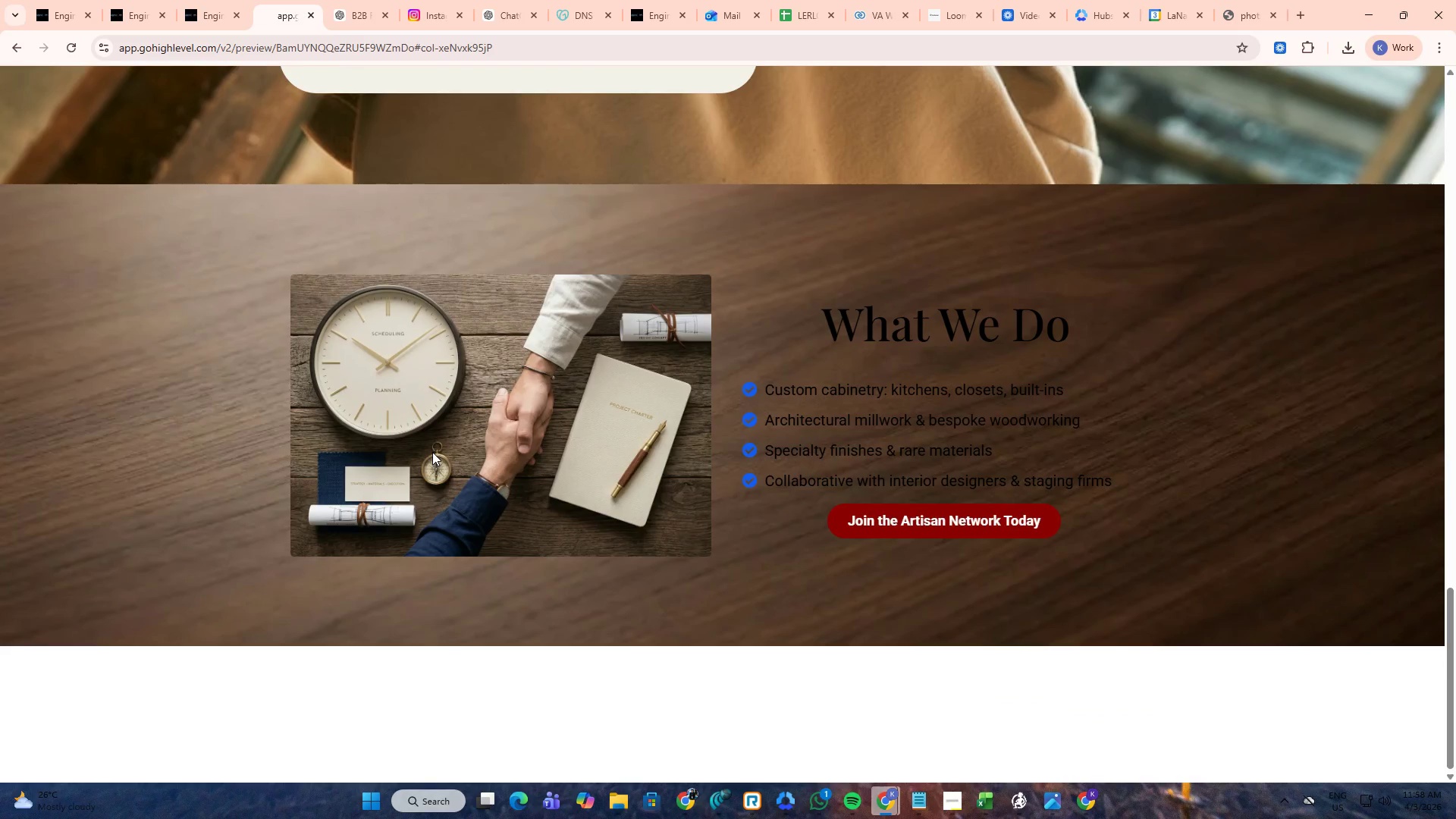 
scroll: coordinate [432, 452], scroll_direction: up, amount: 2.0
 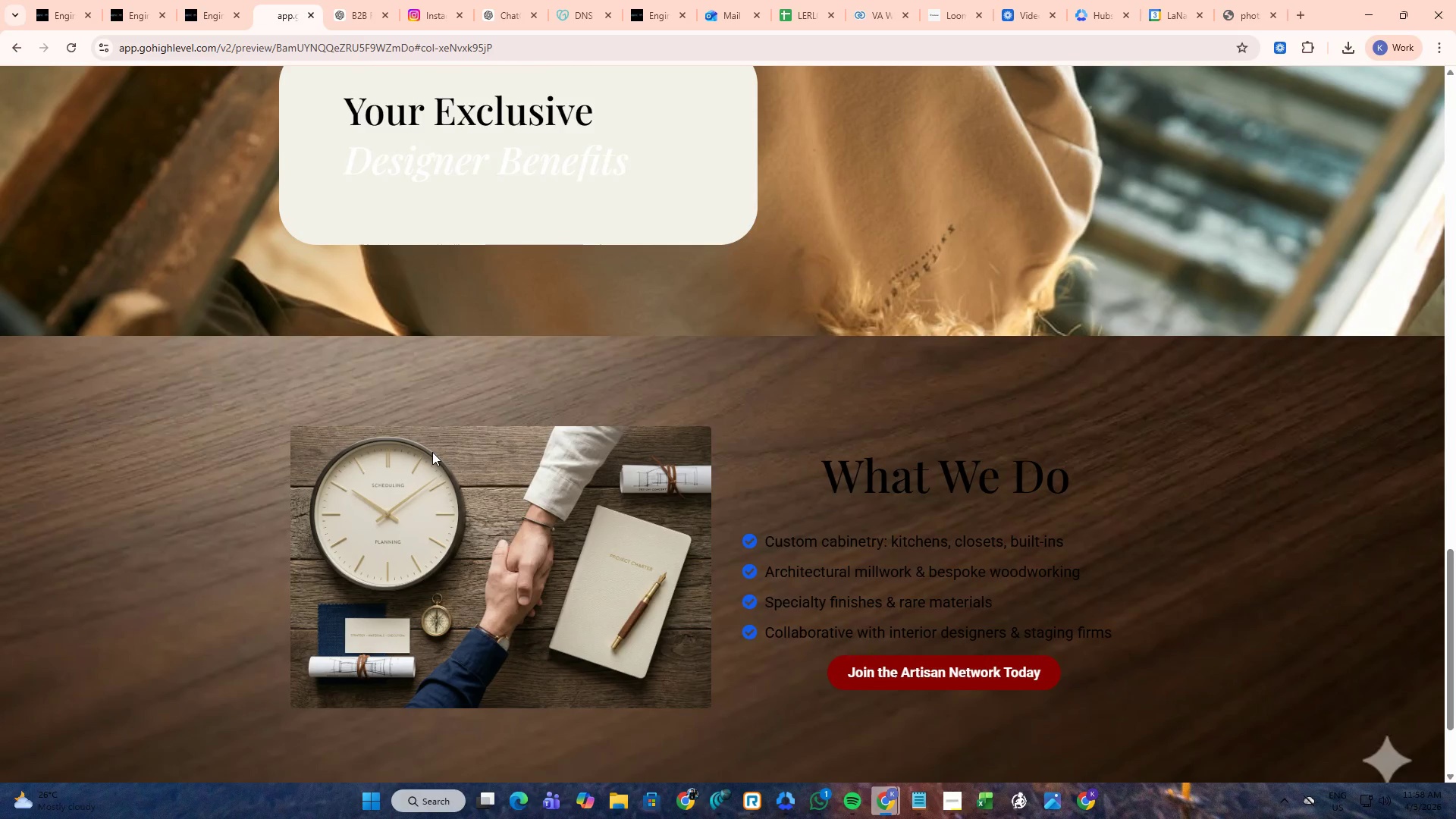 
scroll: coordinate [432, 452], scroll_direction: down, amount: 1.0
 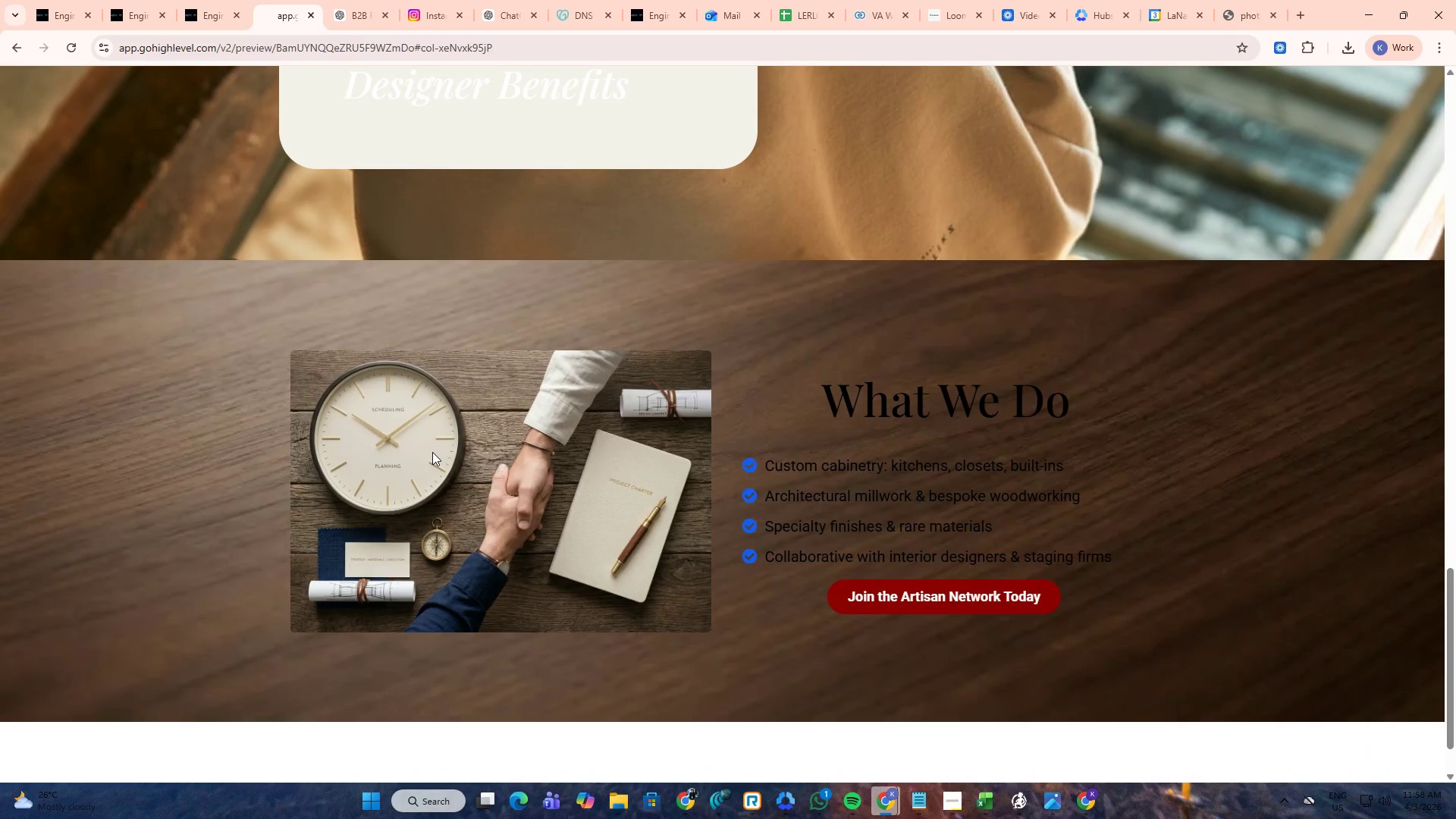 
scroll: coordinate [432, 452], scroll_direction: up, amount: 1.0
 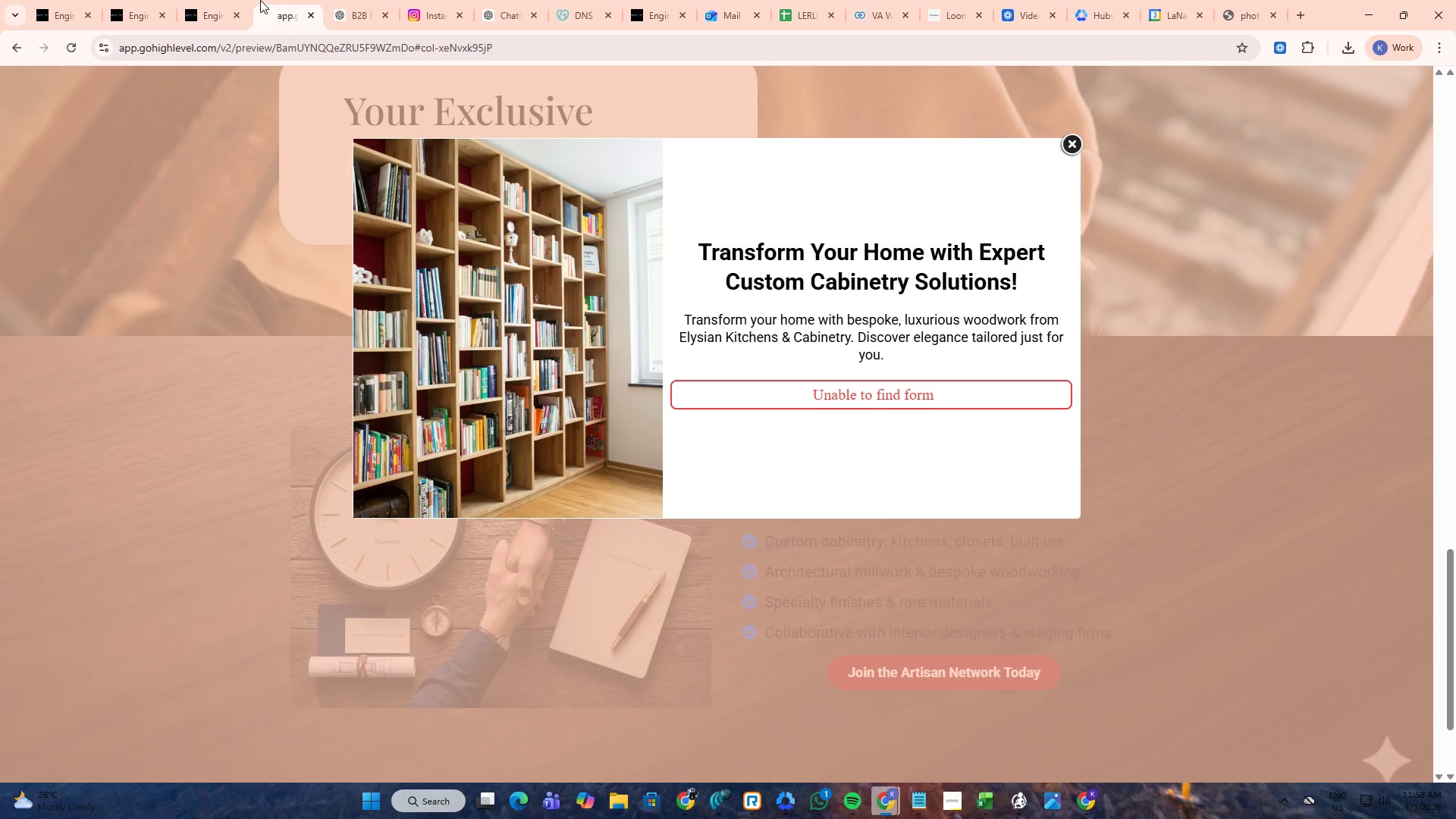 
left_click([228, 0])
 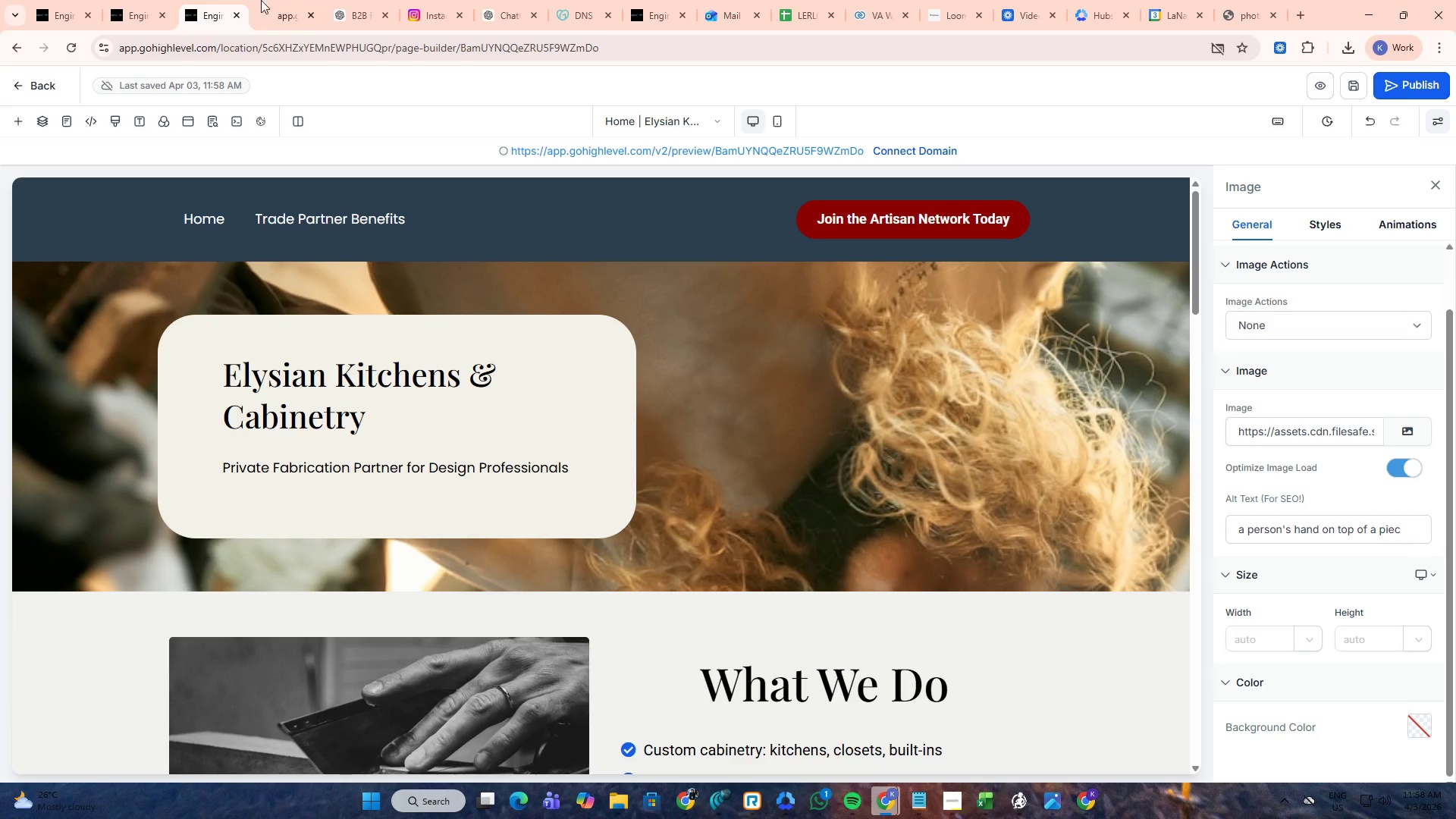 
left_click([264, 0])
 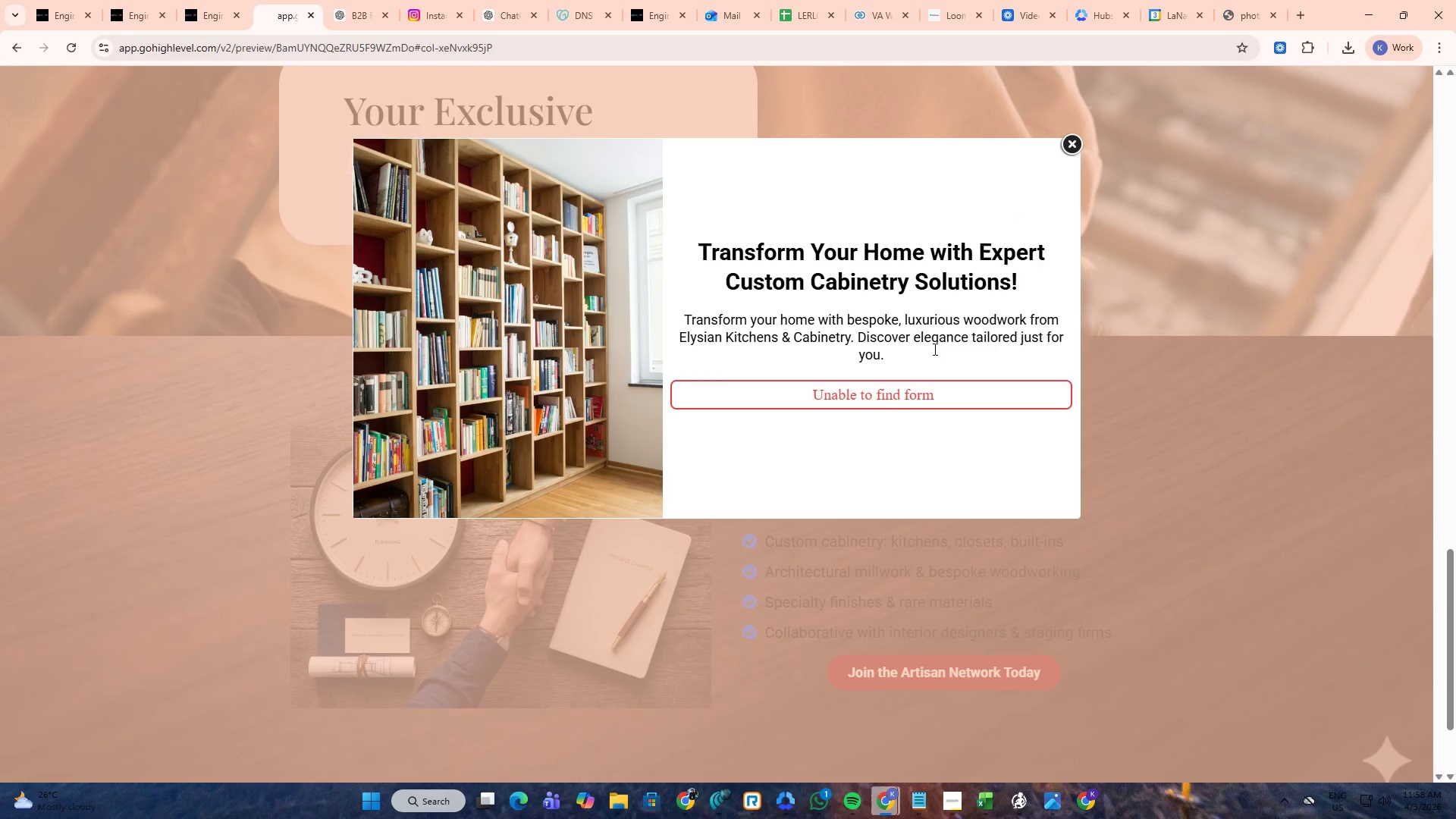 
left_click([896, 390])
 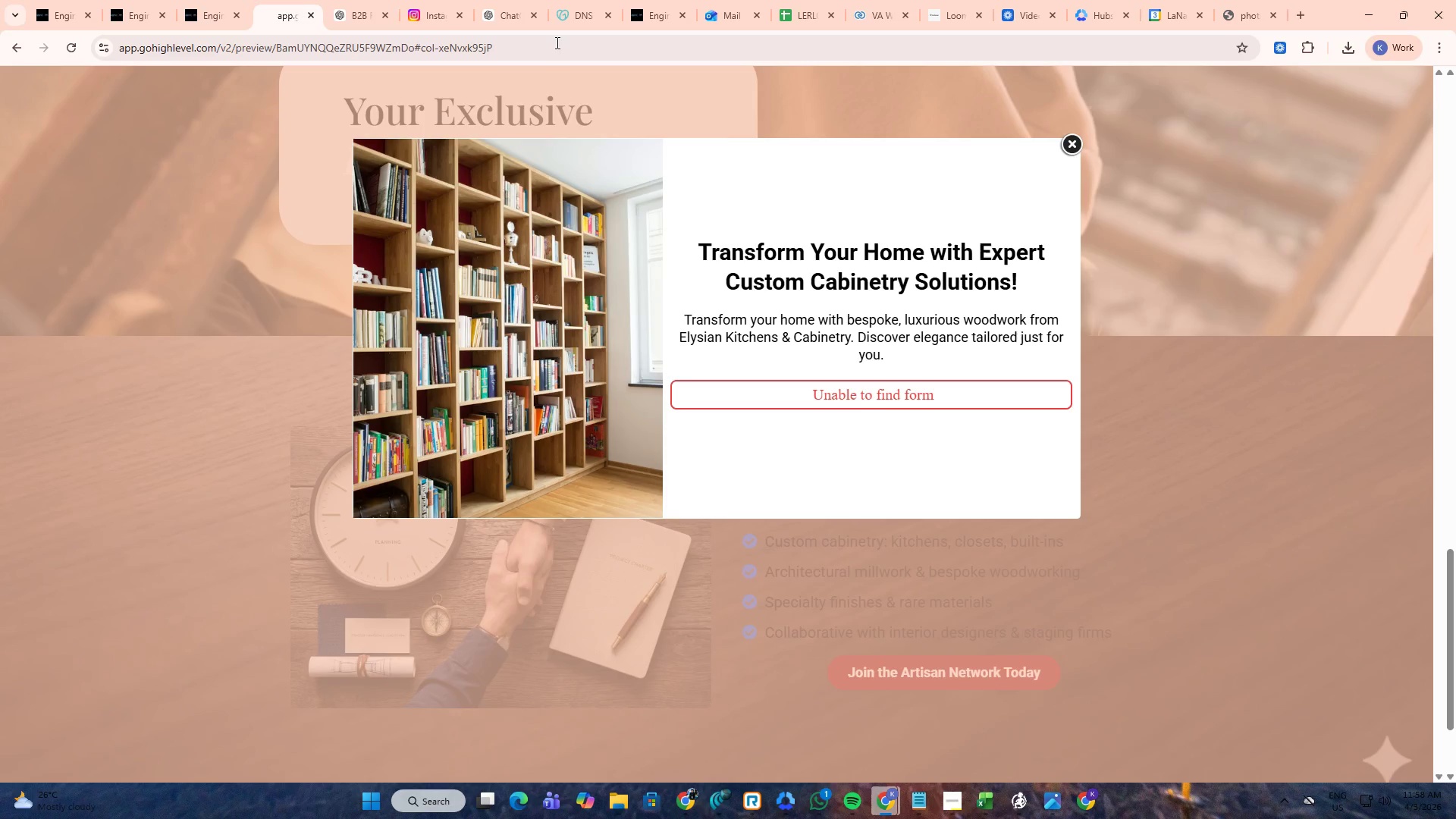 
left_click([200, 0])
 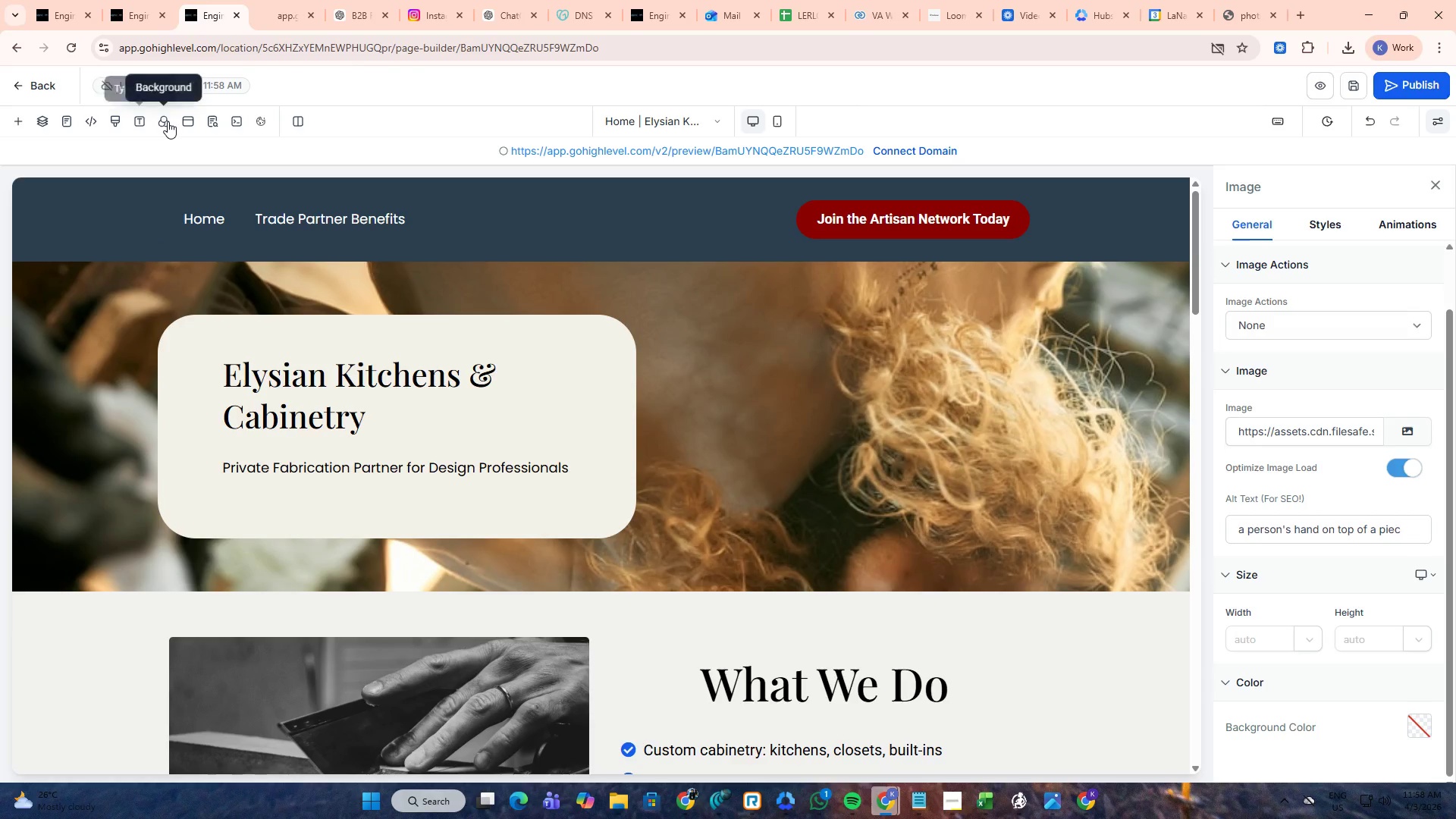 
wait(6.8)
 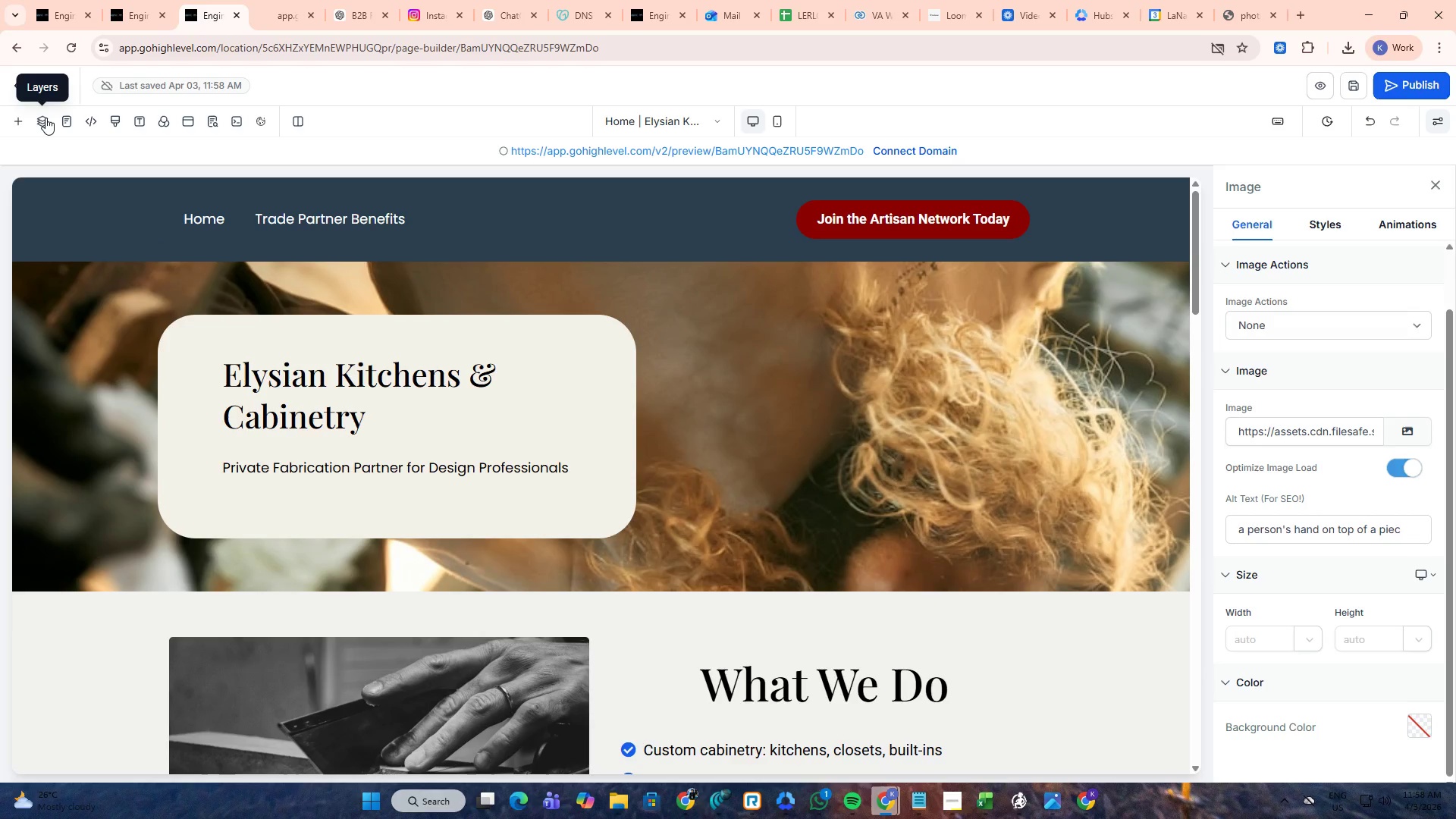 
left_click([196, 125])
 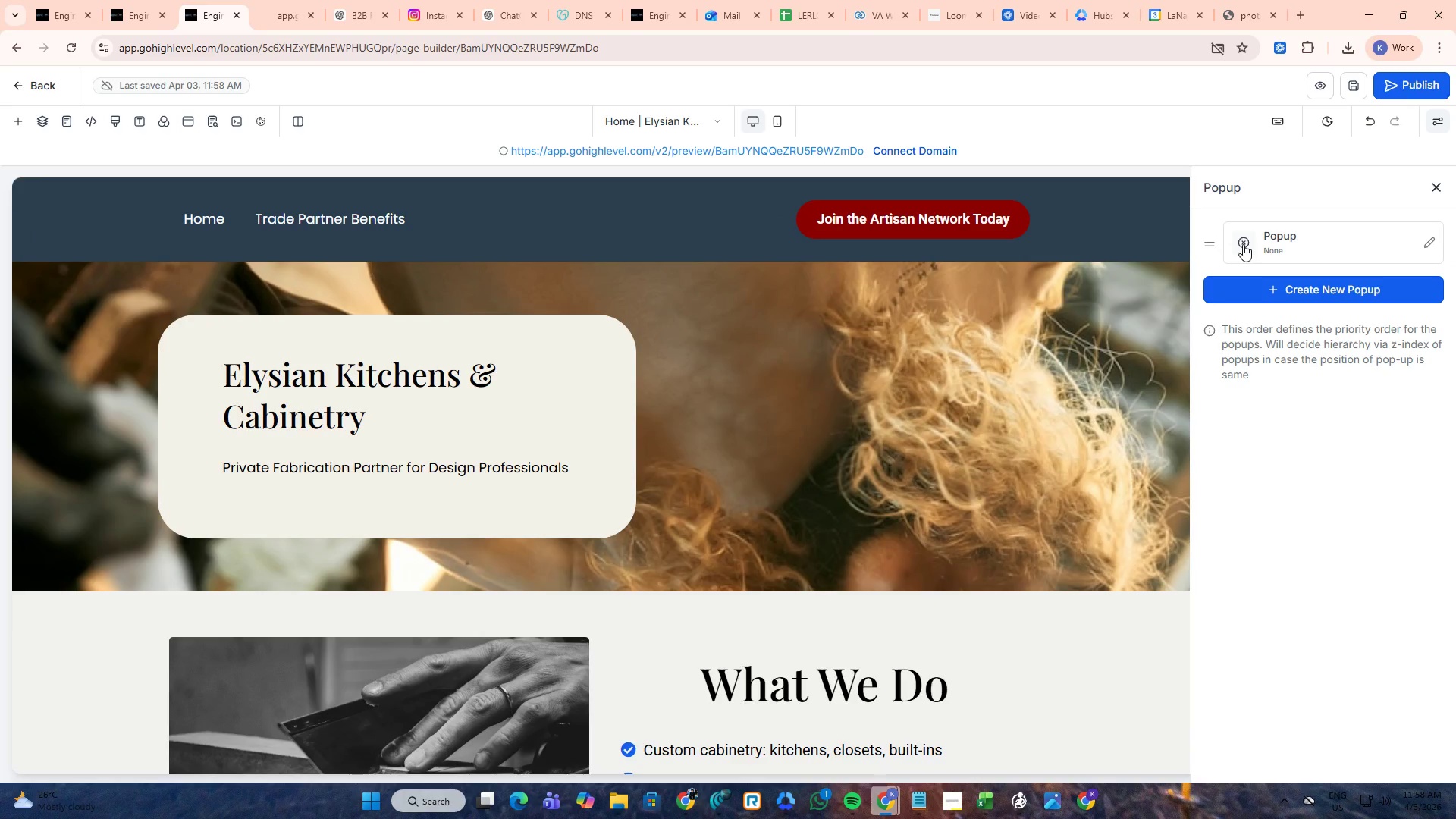 
left_click([1243, 244])
 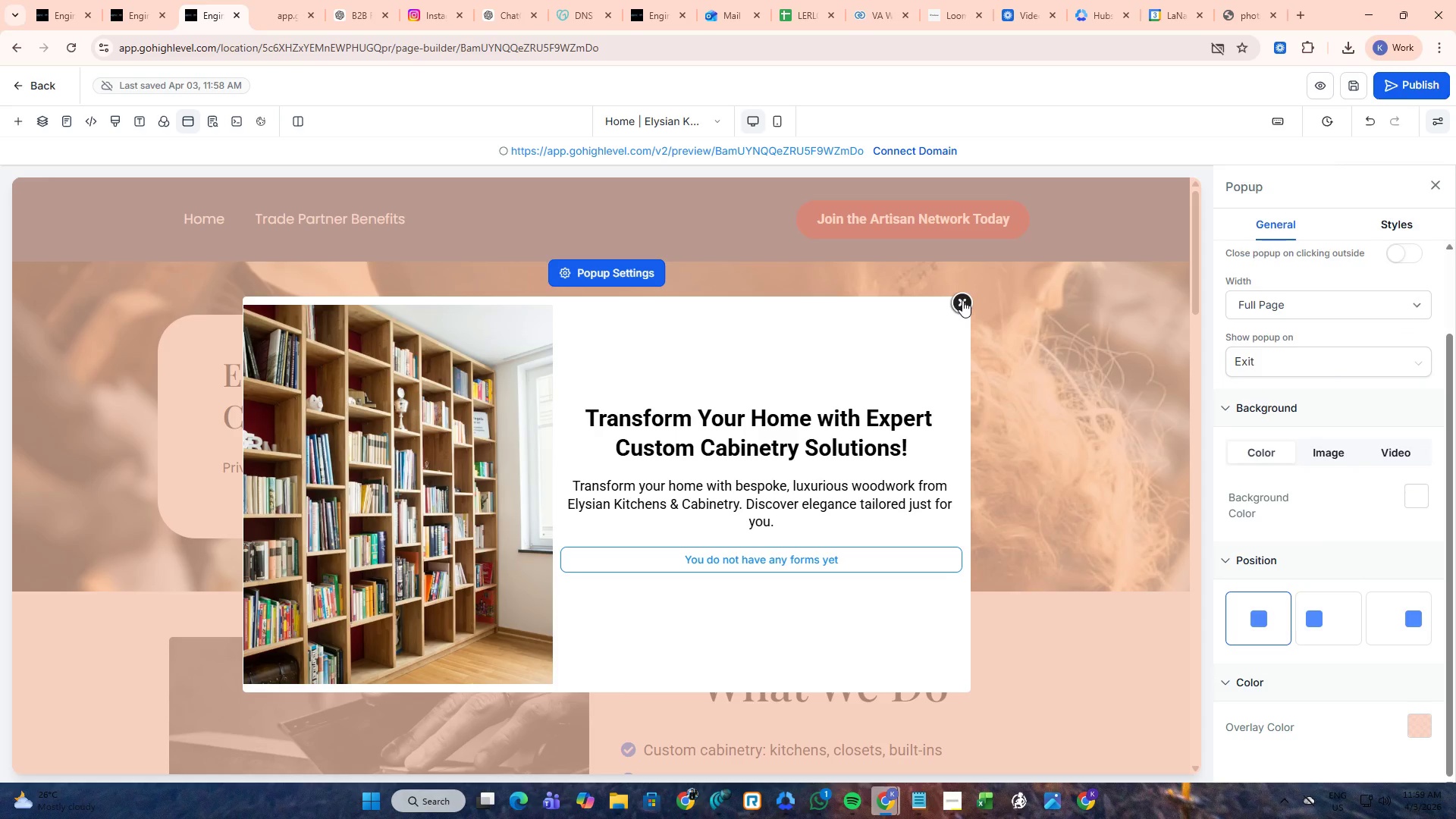 
left_click([918, 328])
 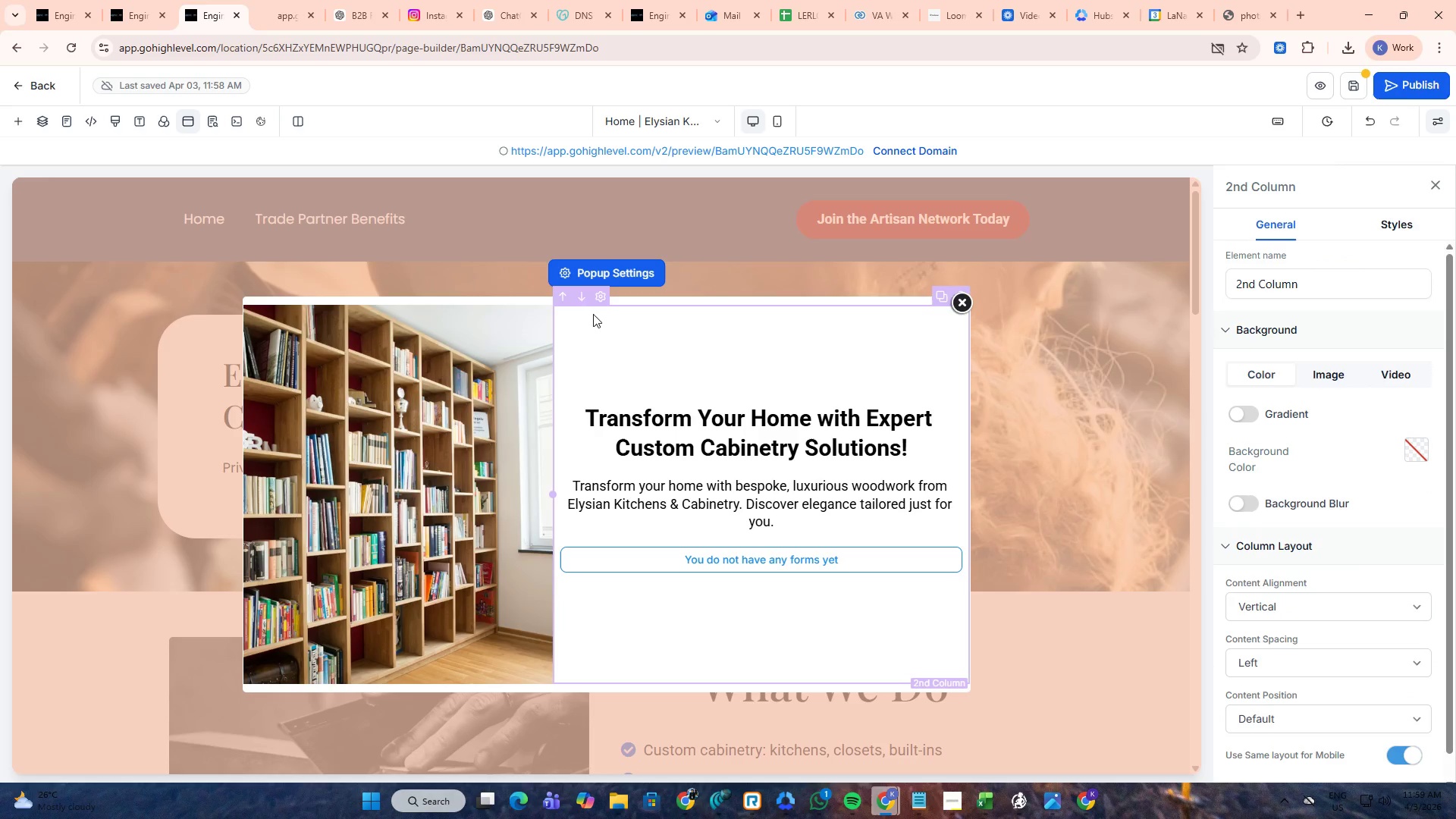 
wait(5.34)
 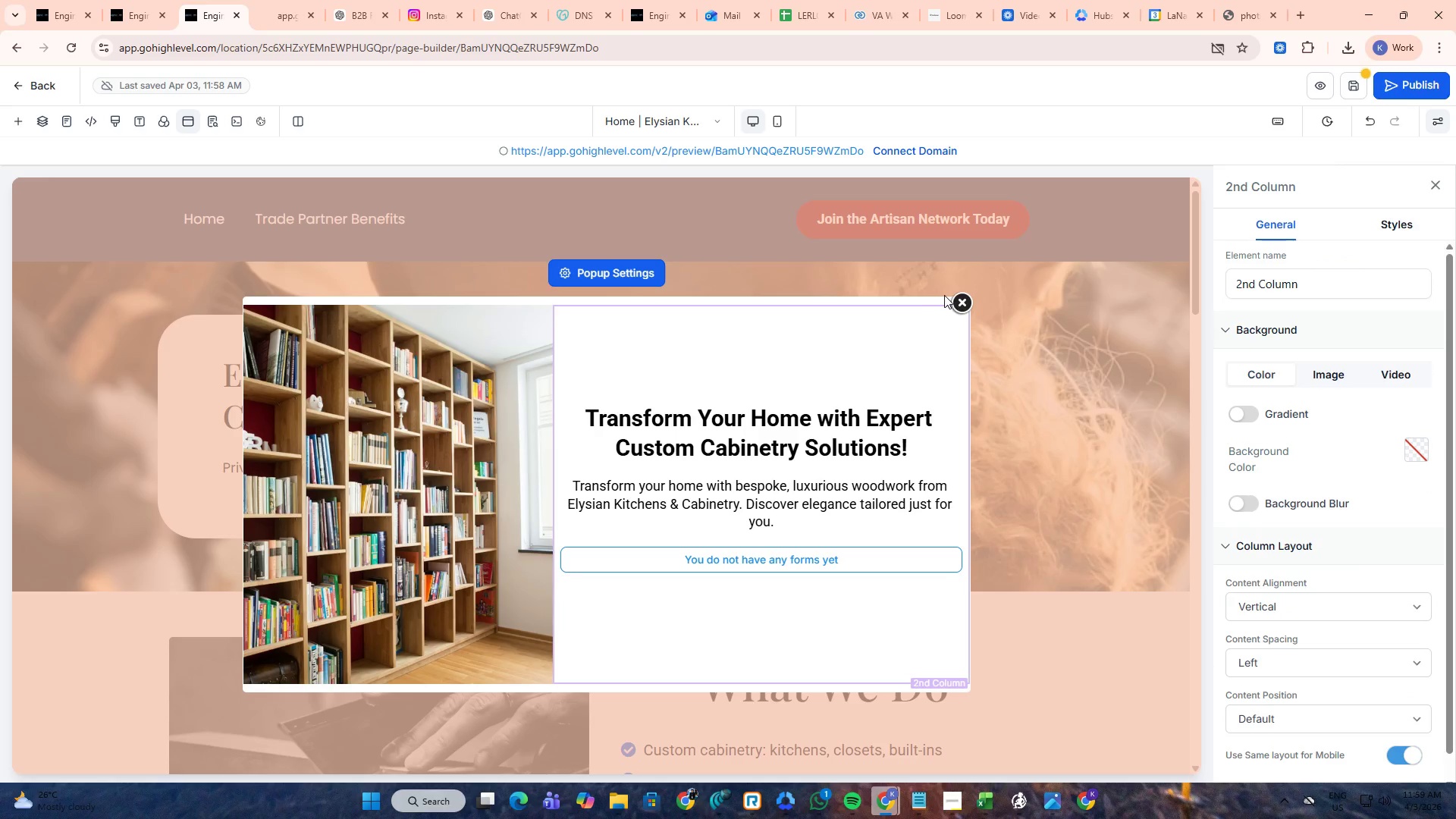 
left_click([957, 300])
 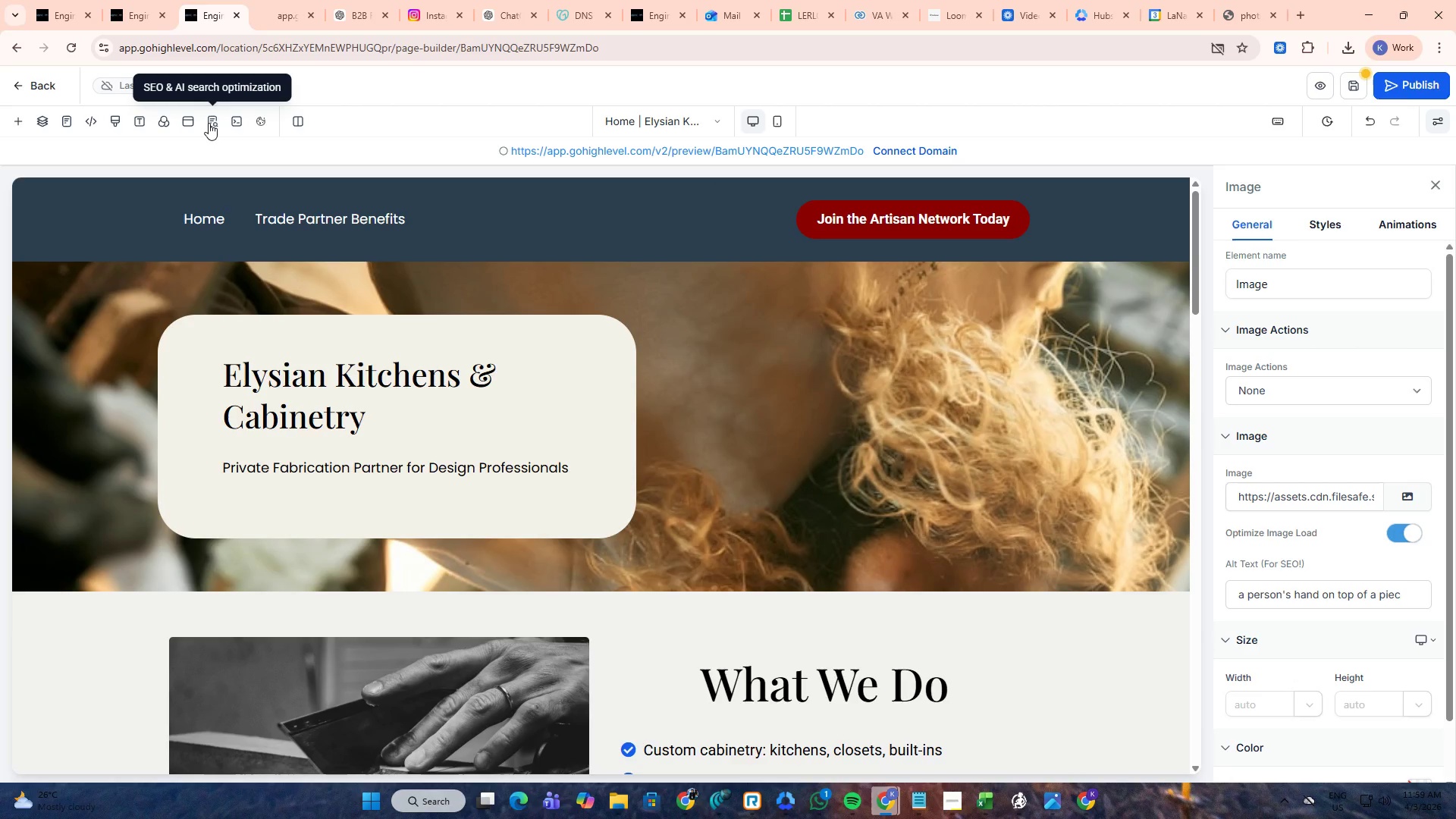 
left_click([191, 119])
 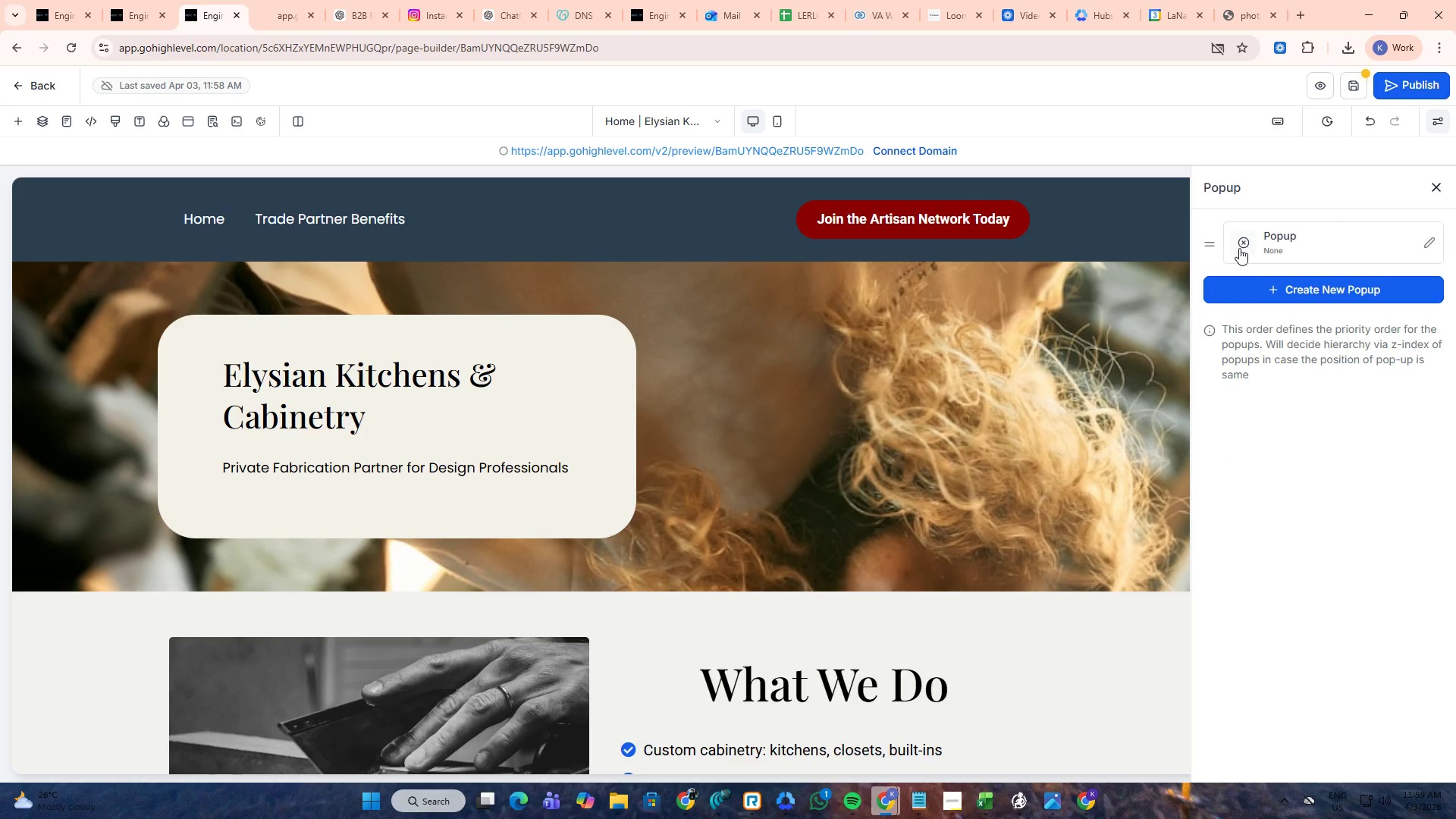 
left_click([1425, 246])
 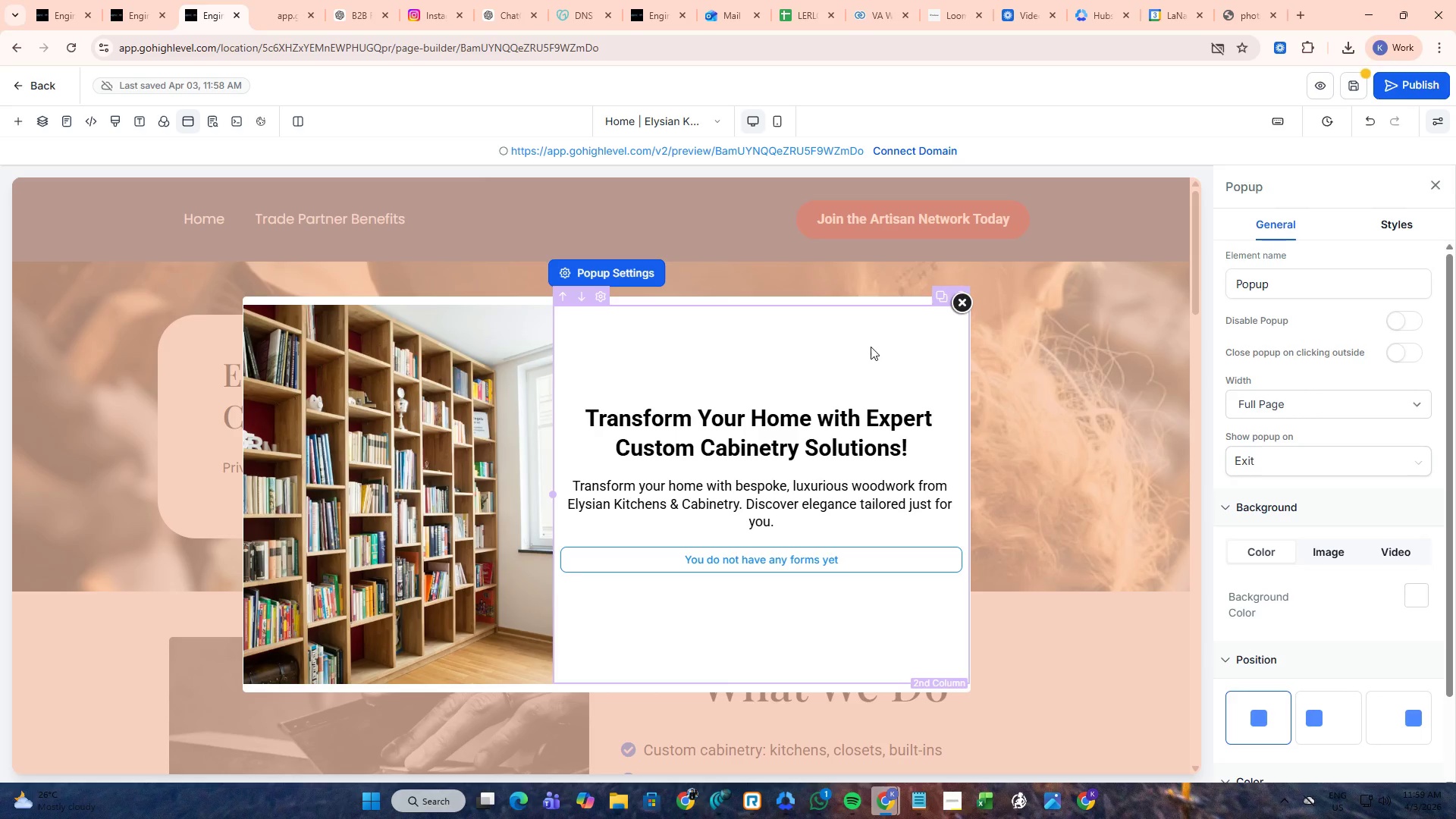 
wait(7.89)
 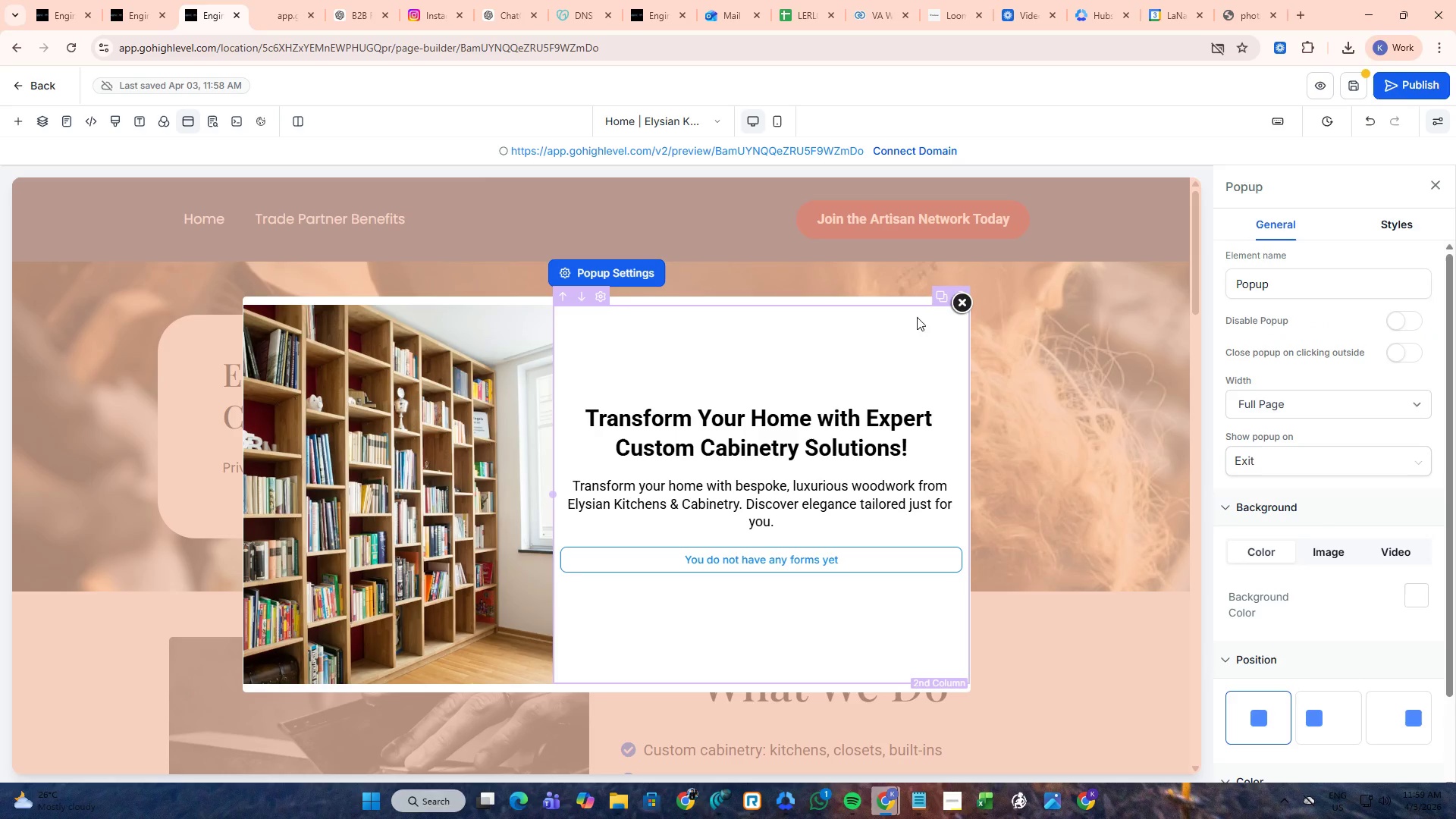 
left_click([955, 538])
 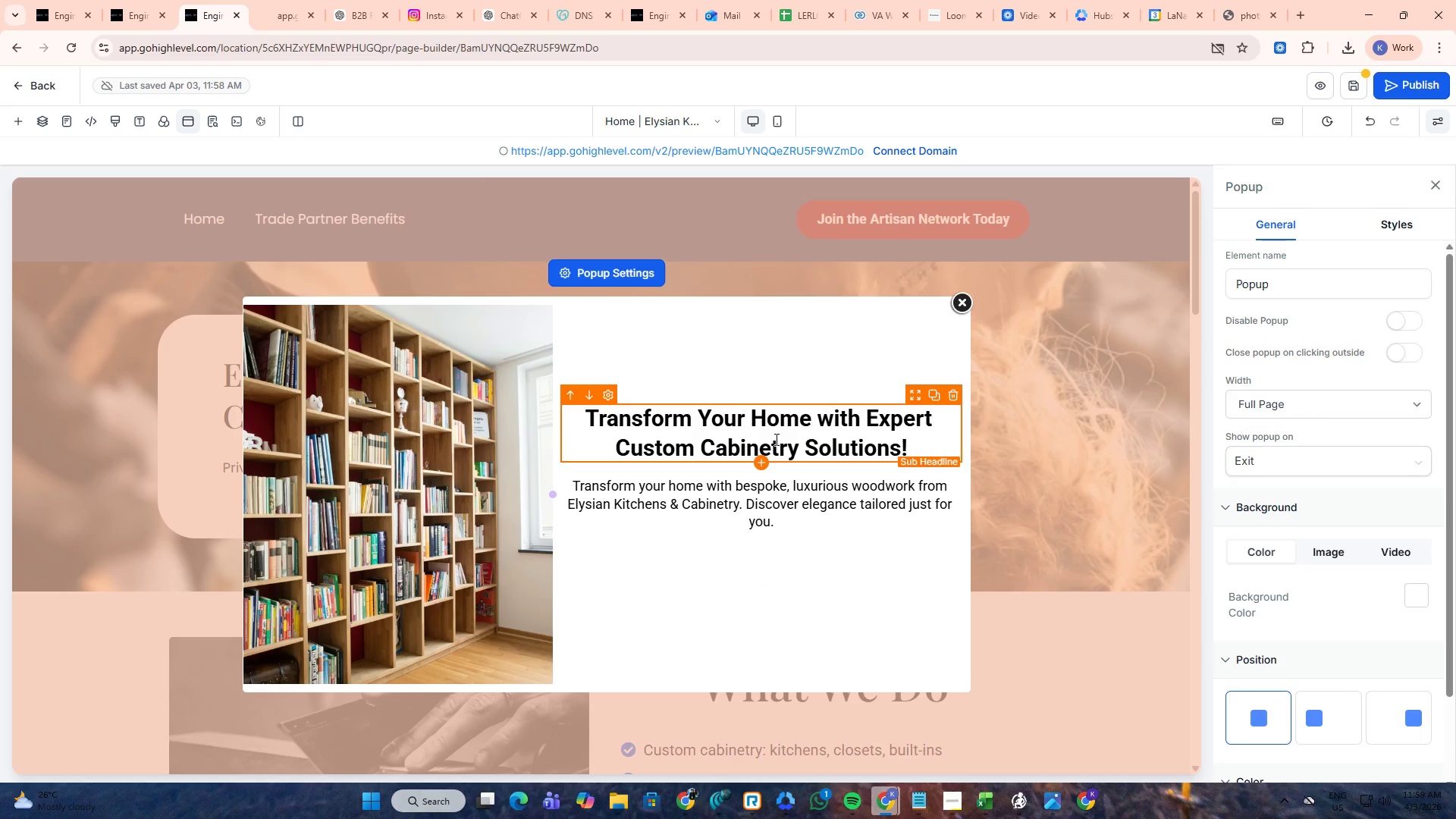 
left_click([775, 439])
 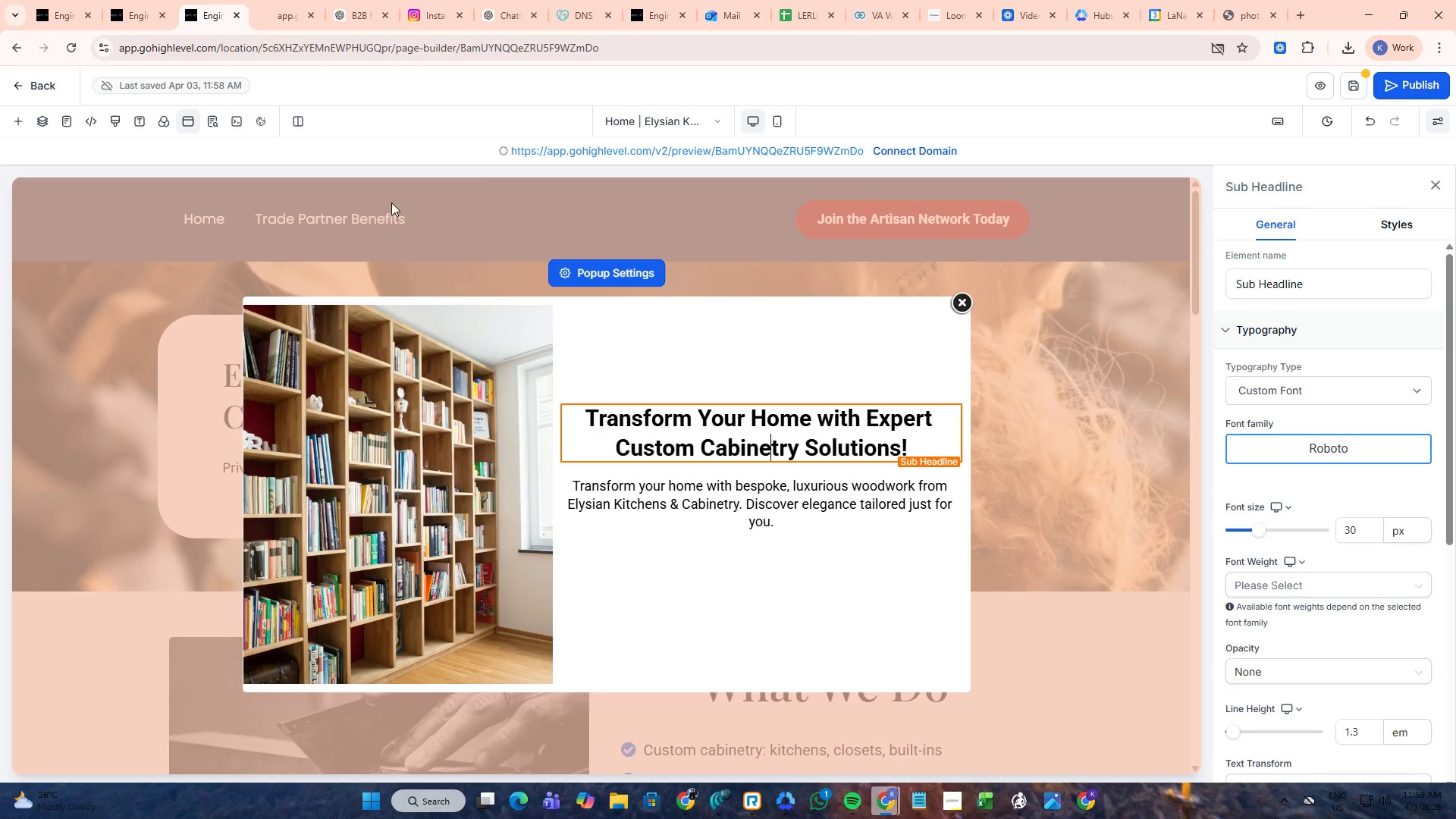 
mouse_move([309, 17])
 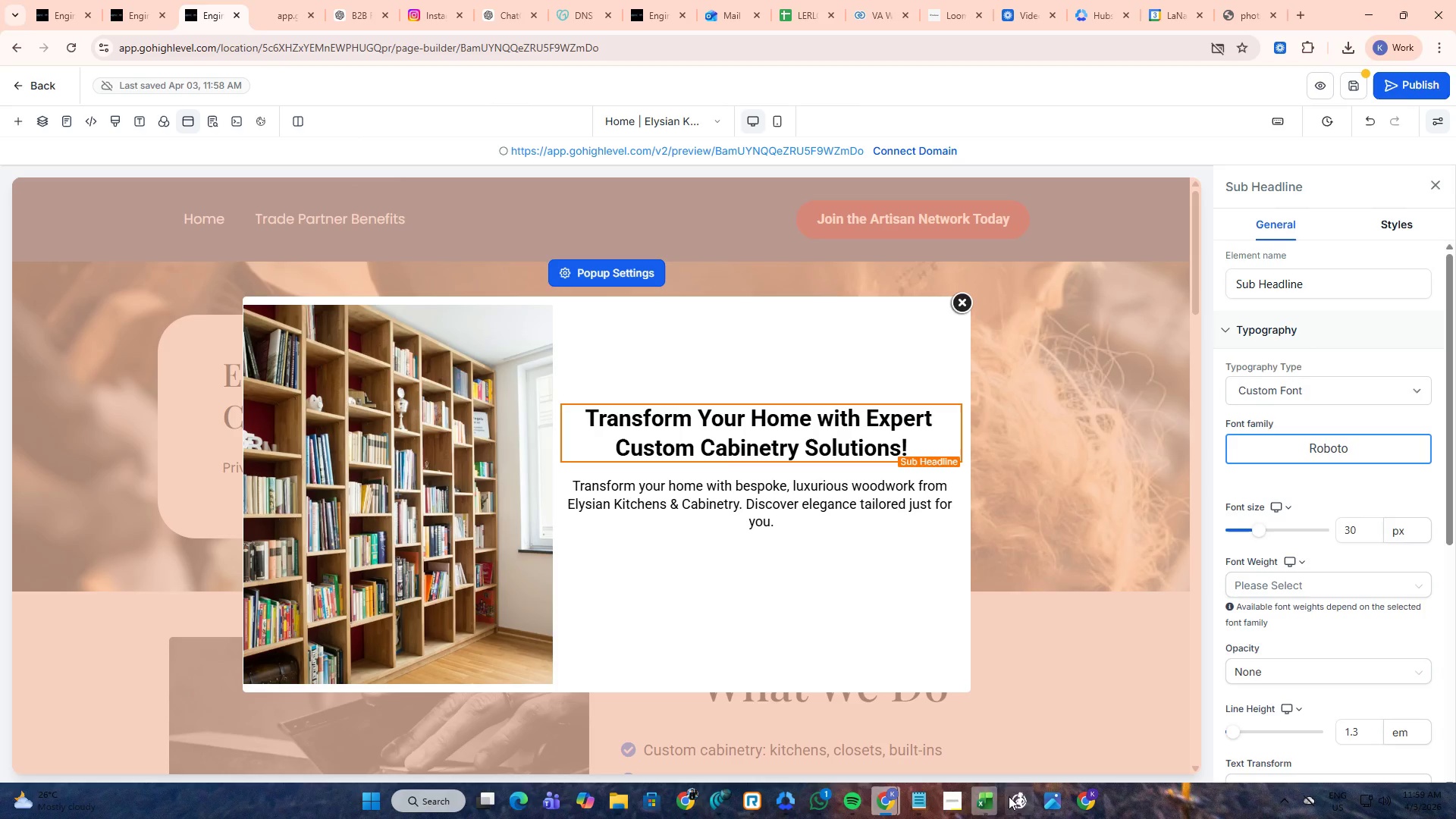 
left_click([1026, 801])
 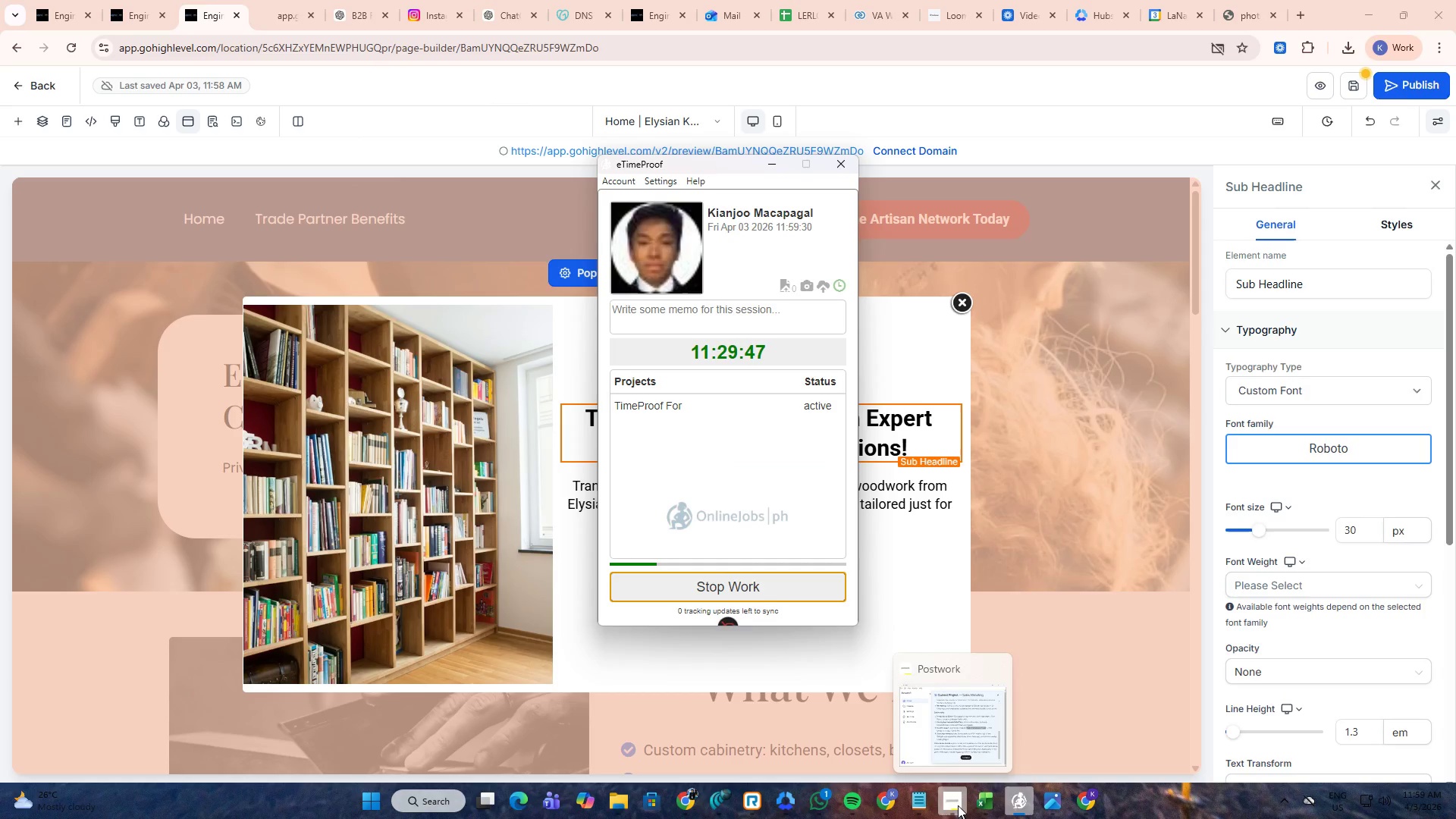 
left_click([958, 805])